 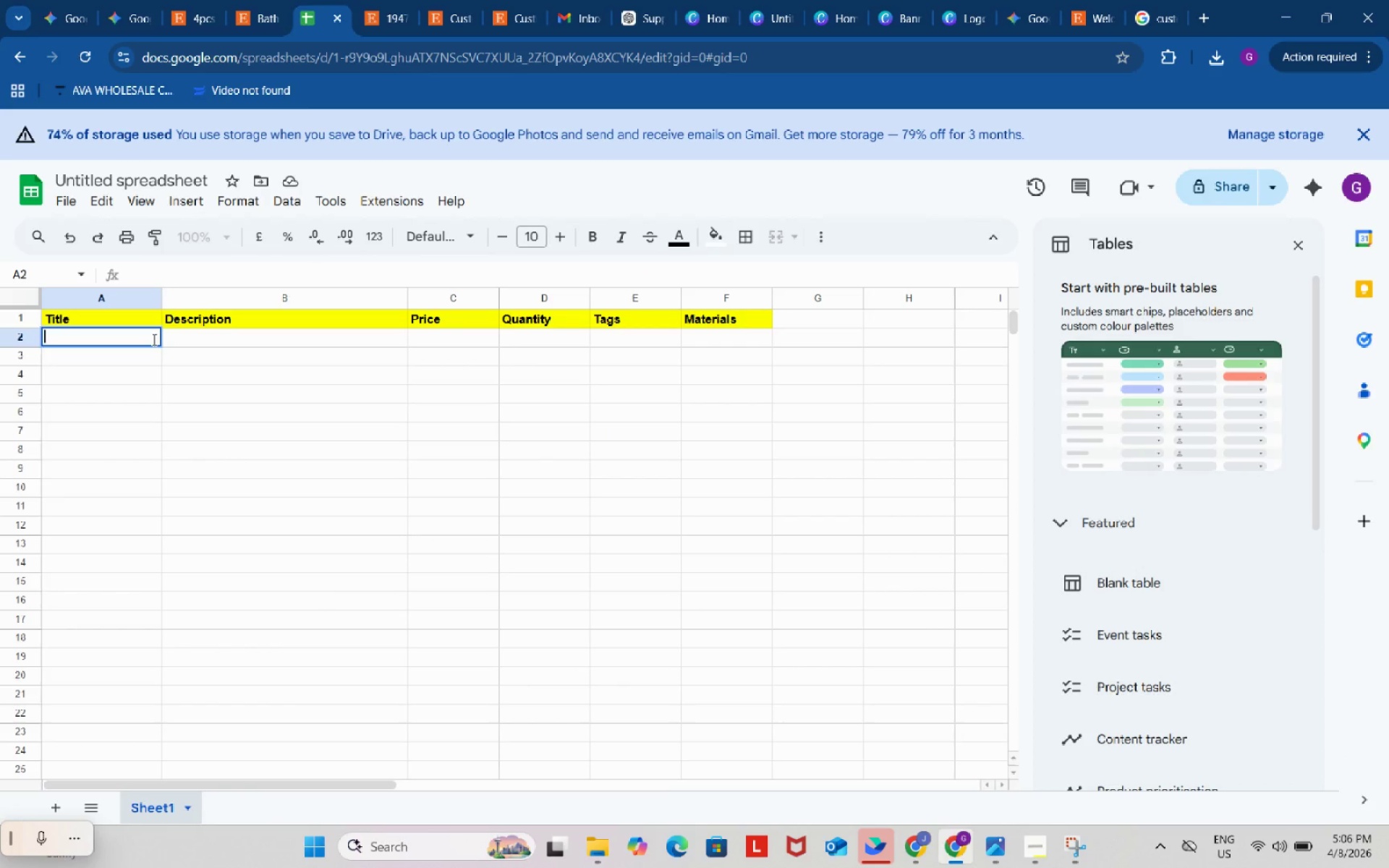 
key(Control+ControlLeft)
 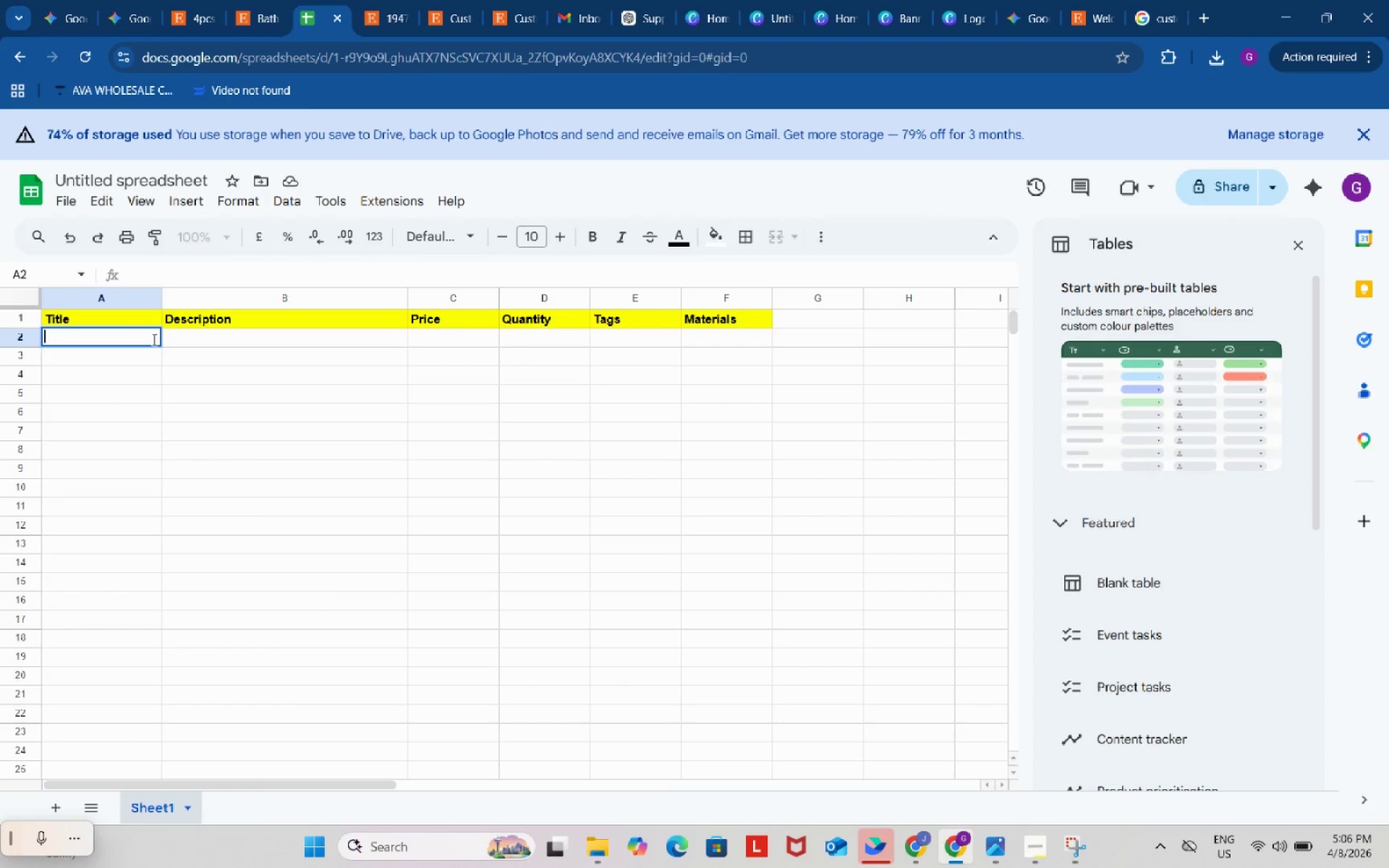 
key(Control+V)
 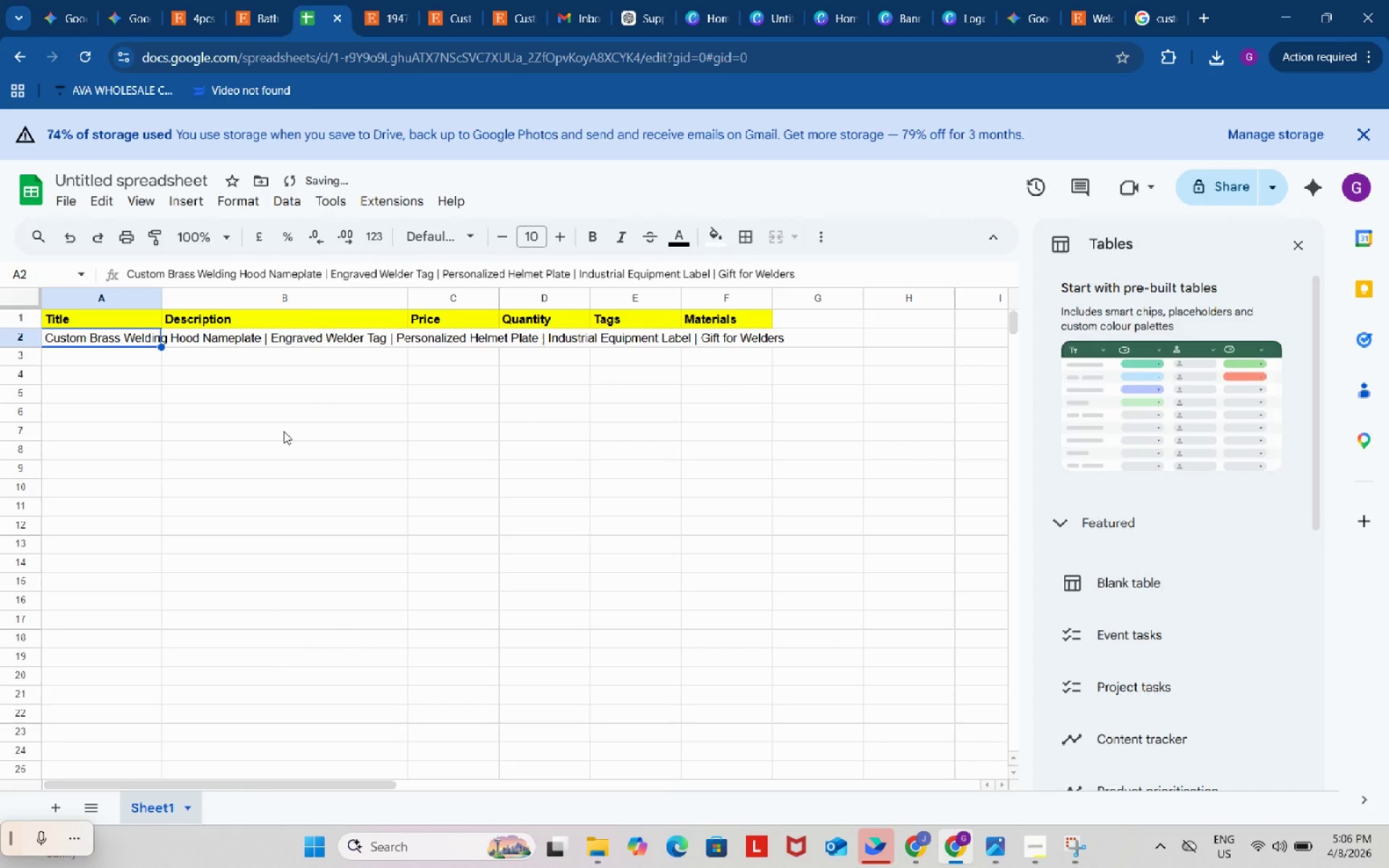 
left_click([284, 431])
 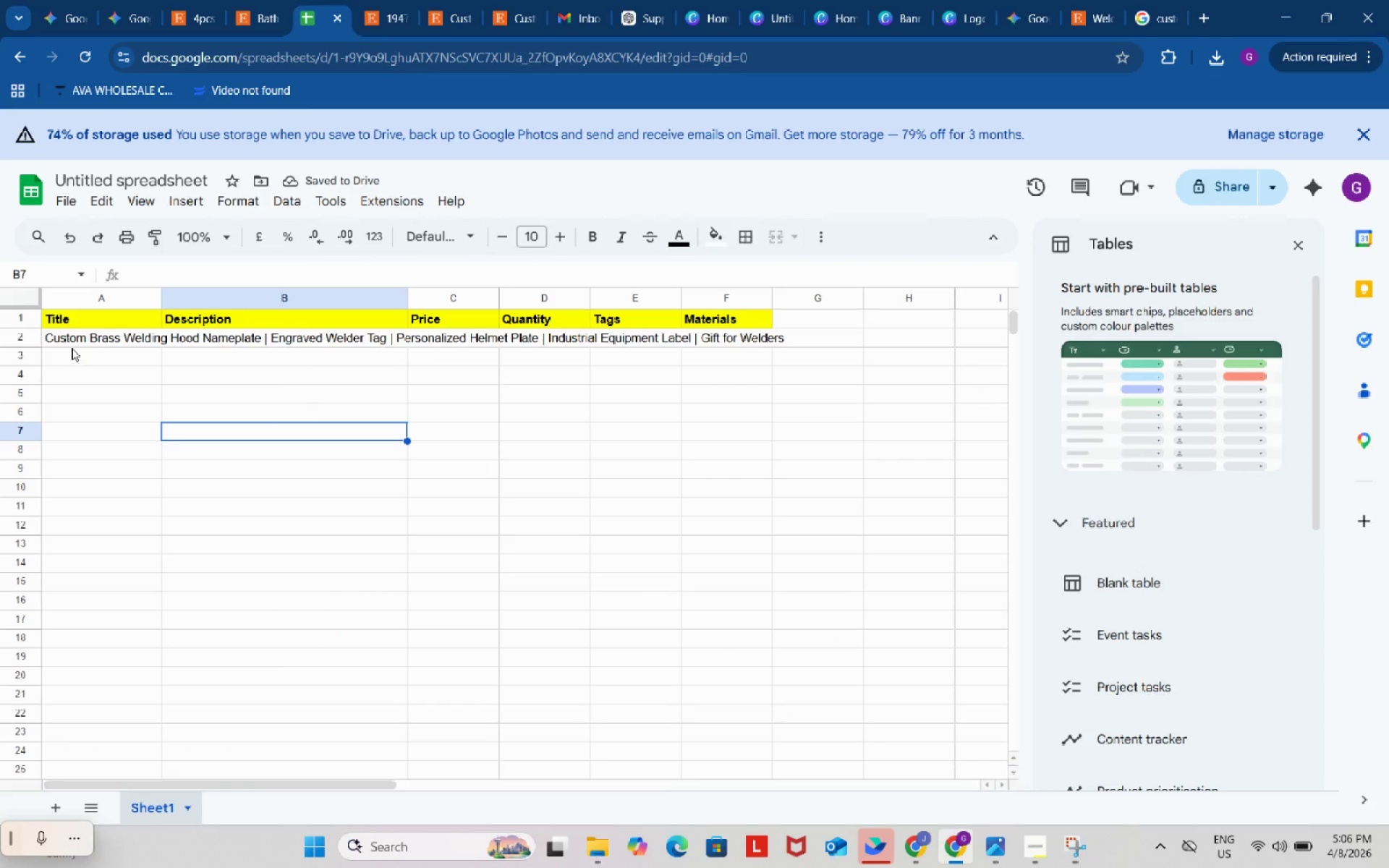 
left_click([88, 339])
 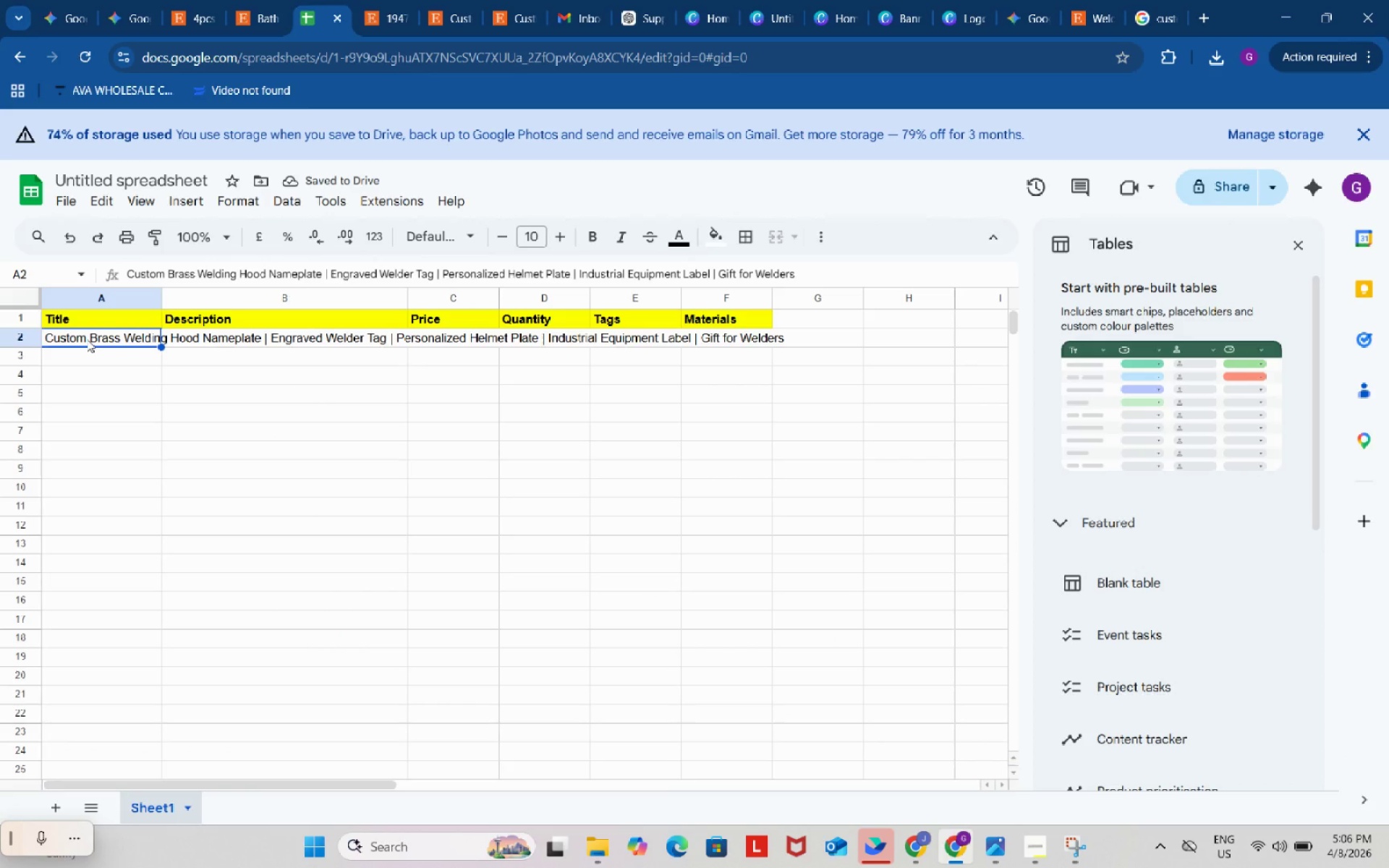 
key(Control+B)
 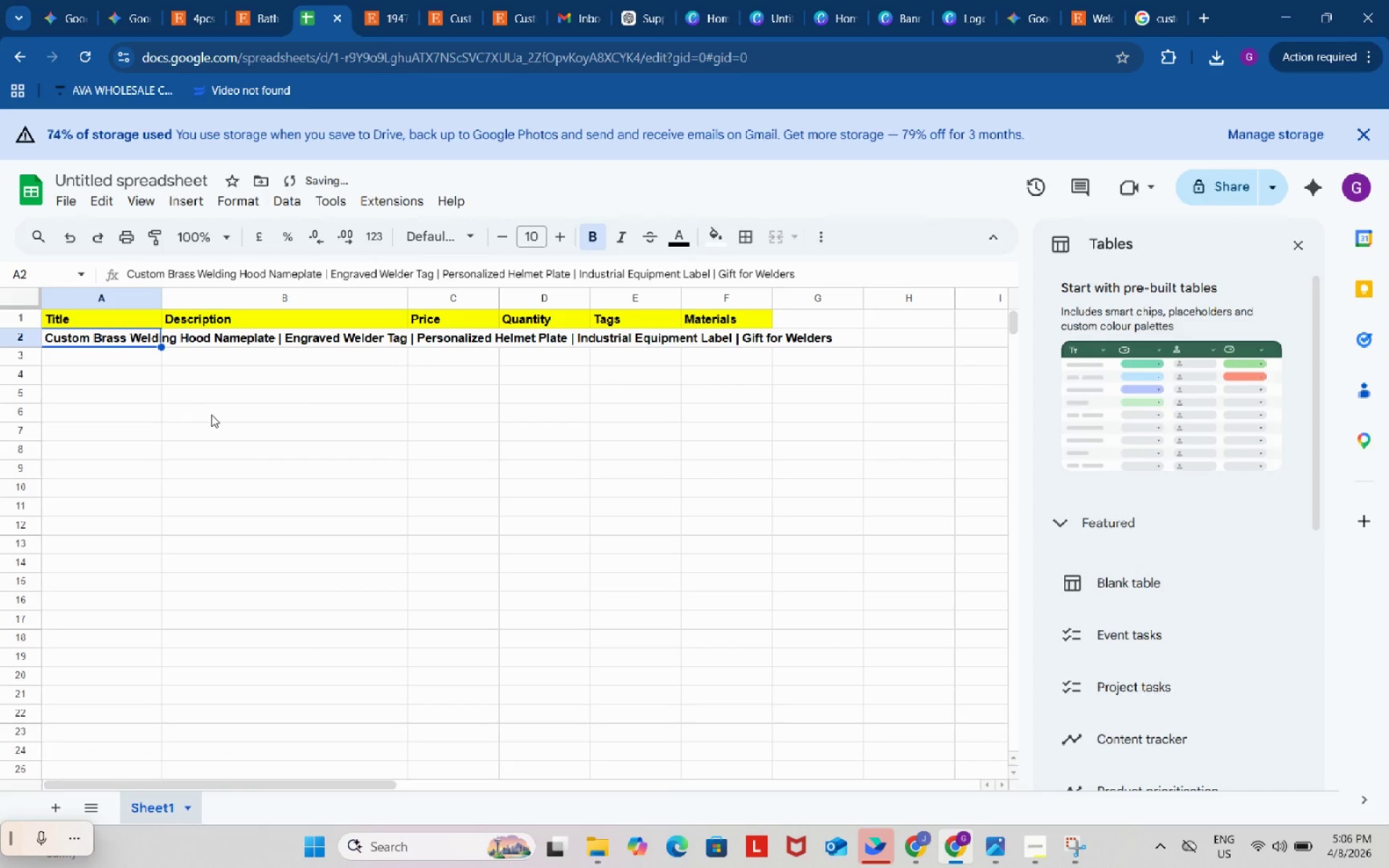 
left_click([213, 414])
 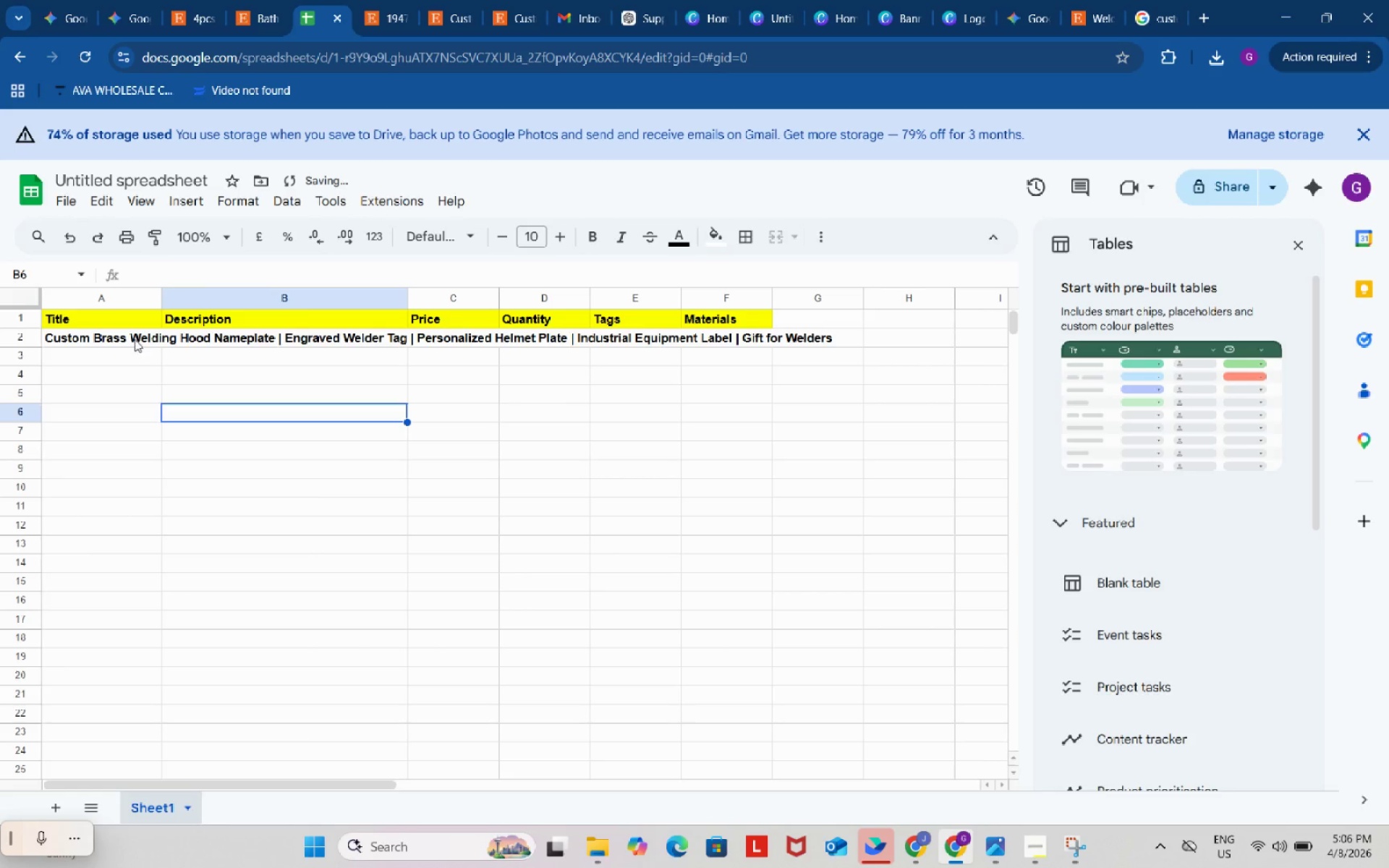 
left_click_drag(start_coordinate=[135, 338], to_coordinate=[124, 370])
 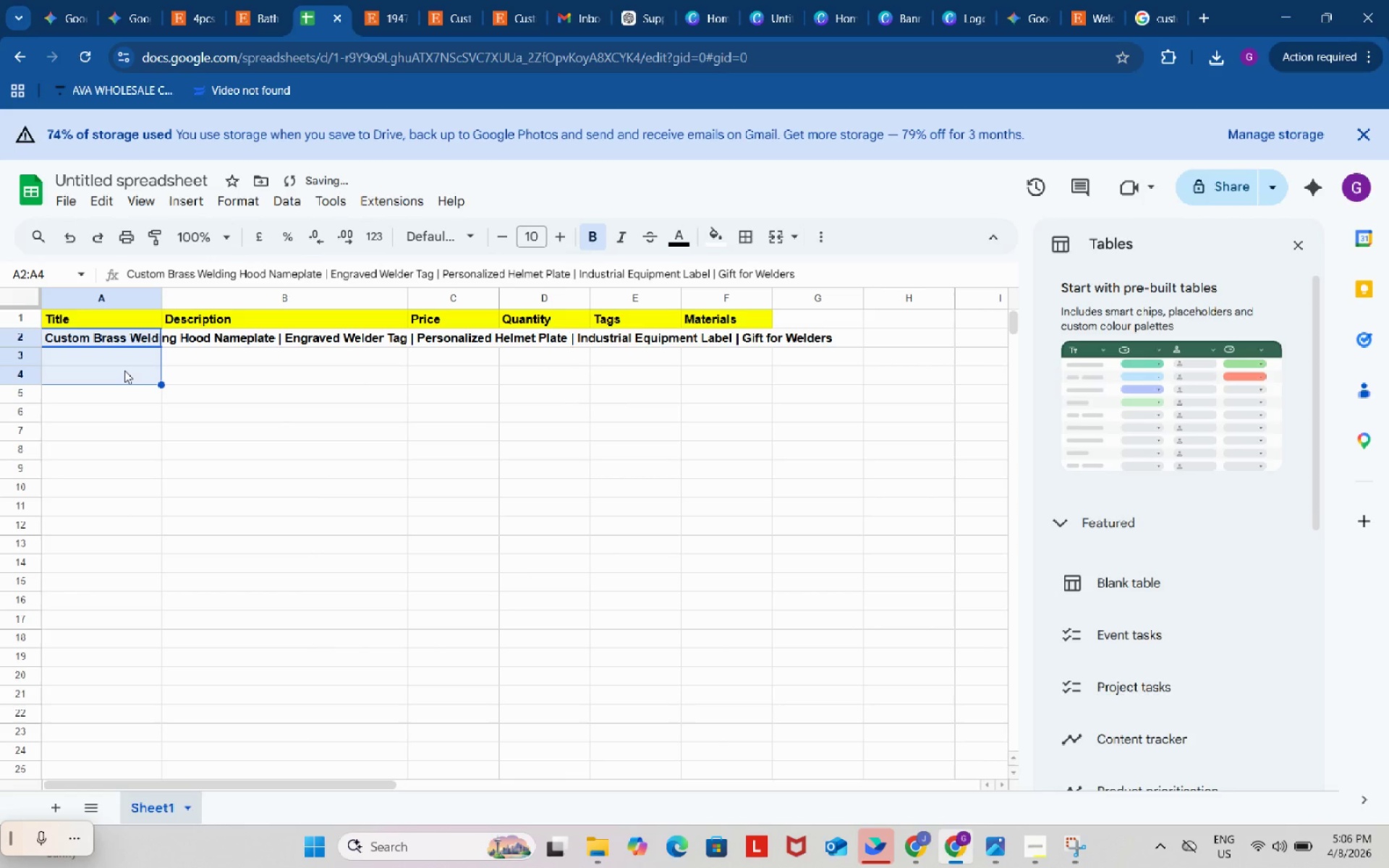 
key(Control+ControlLeft)
 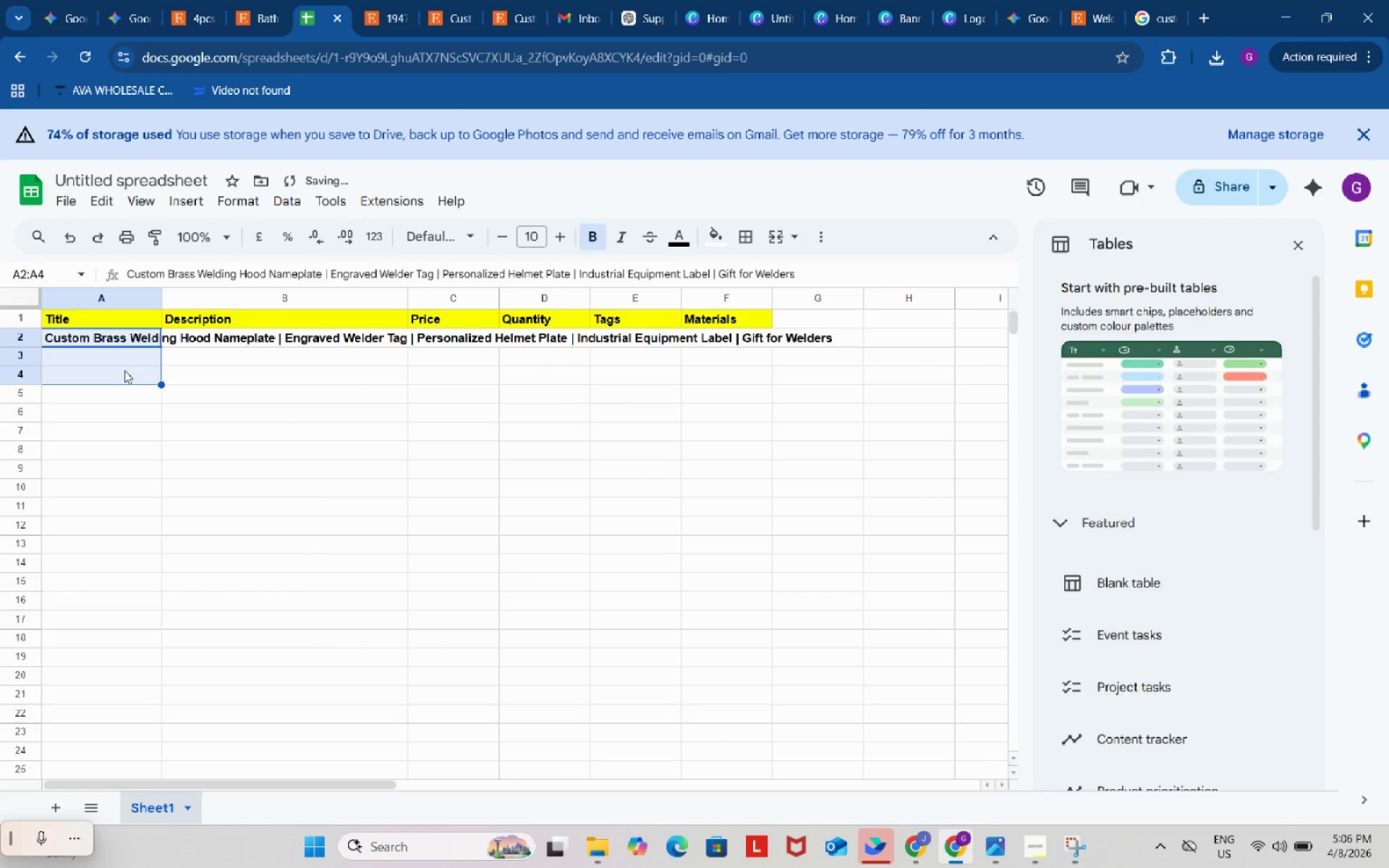 
key(Control+C)
 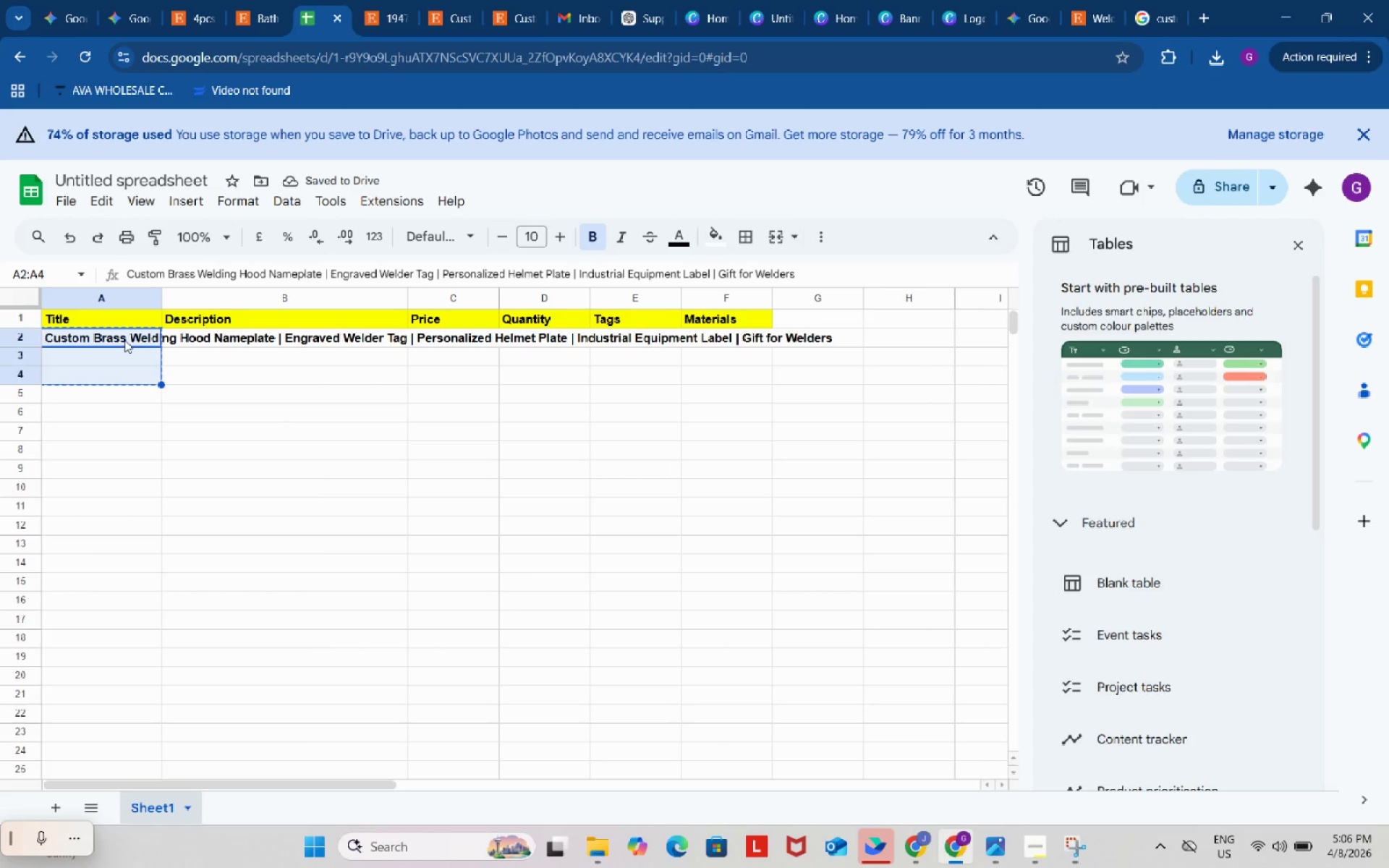 
left_click([124, 340])
 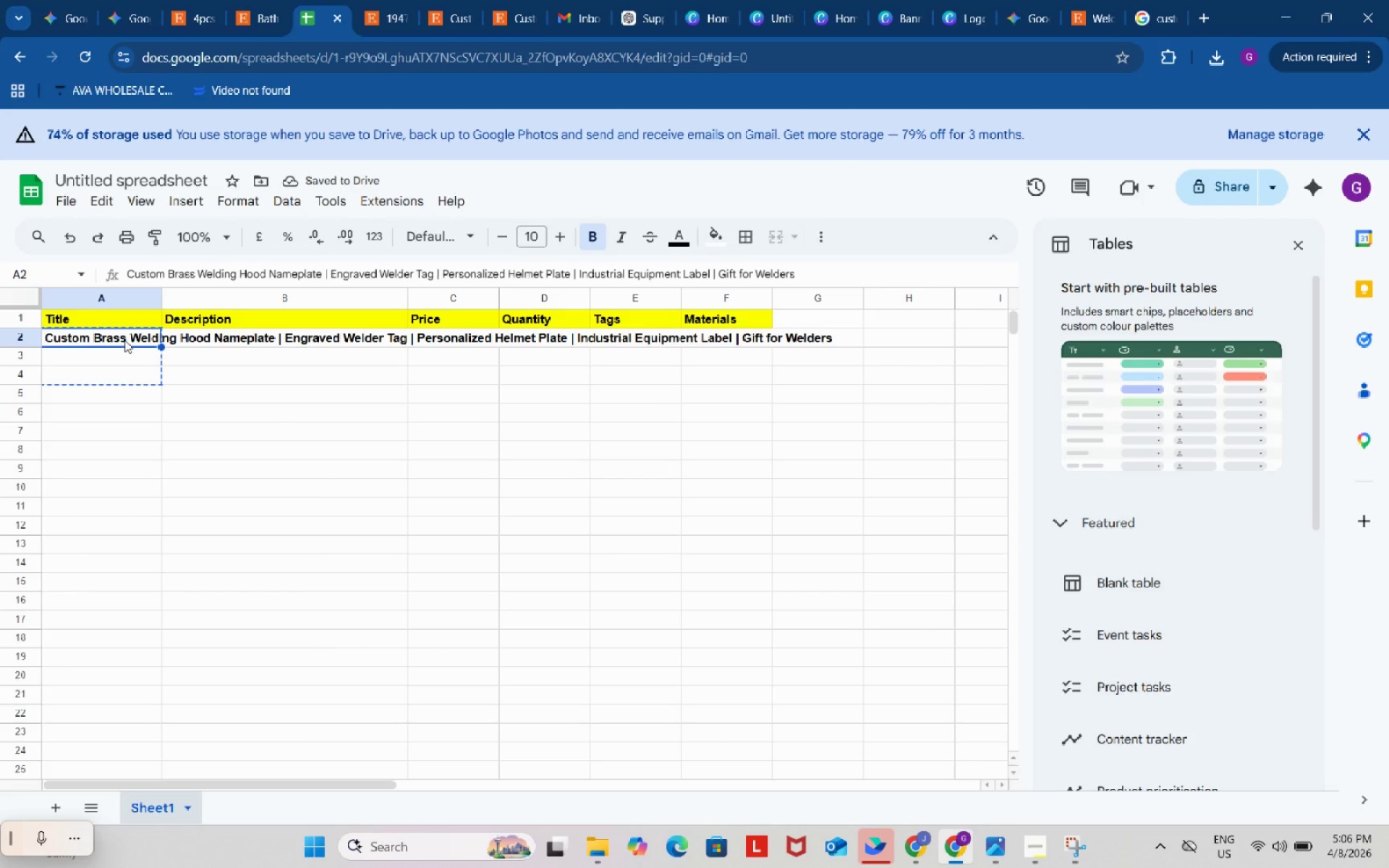 
key(Control+C)
 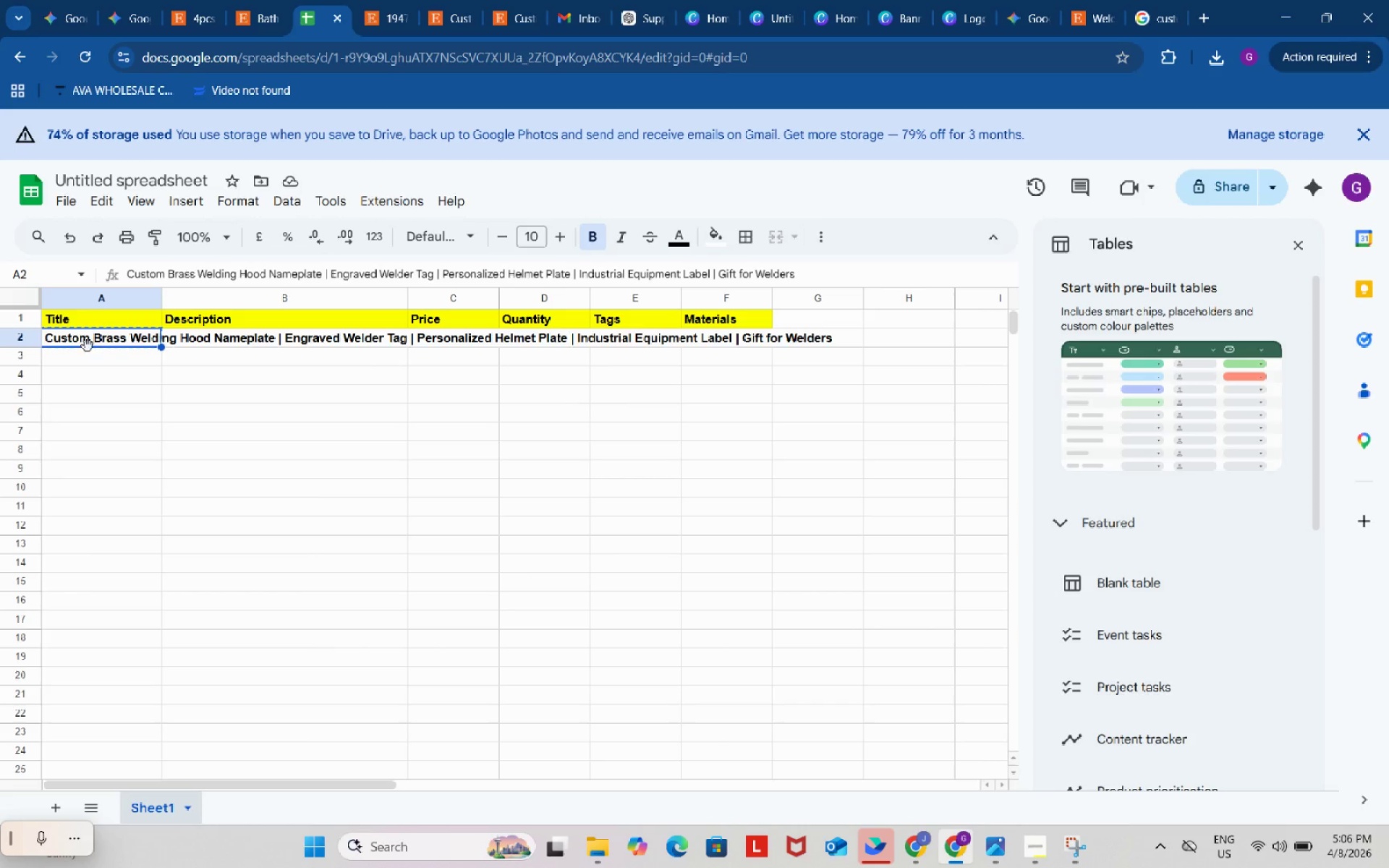 
left_click([627, 0])
 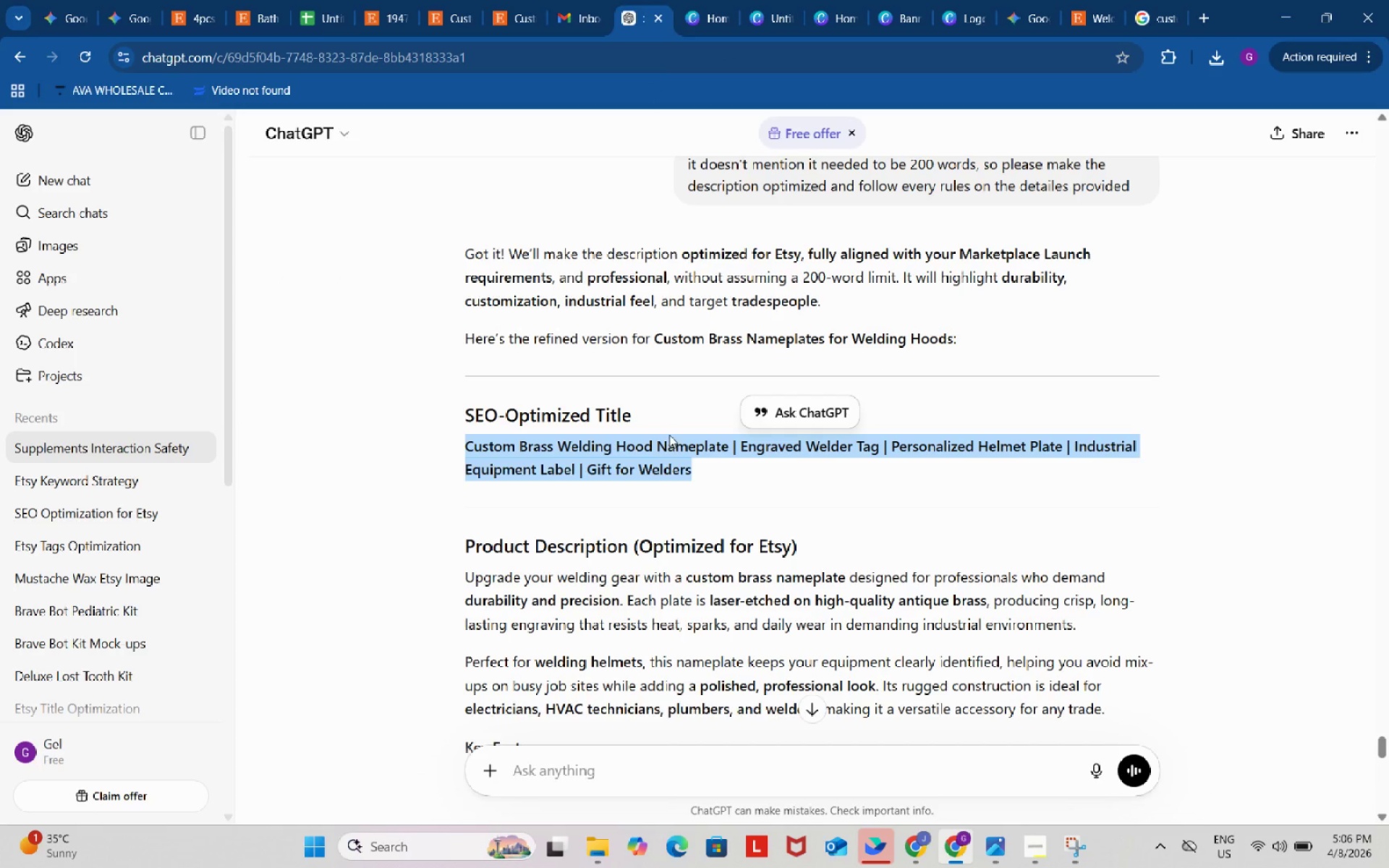 
scroll: coordinate [668, 467], scroll_direction: down, amount: 1.0
 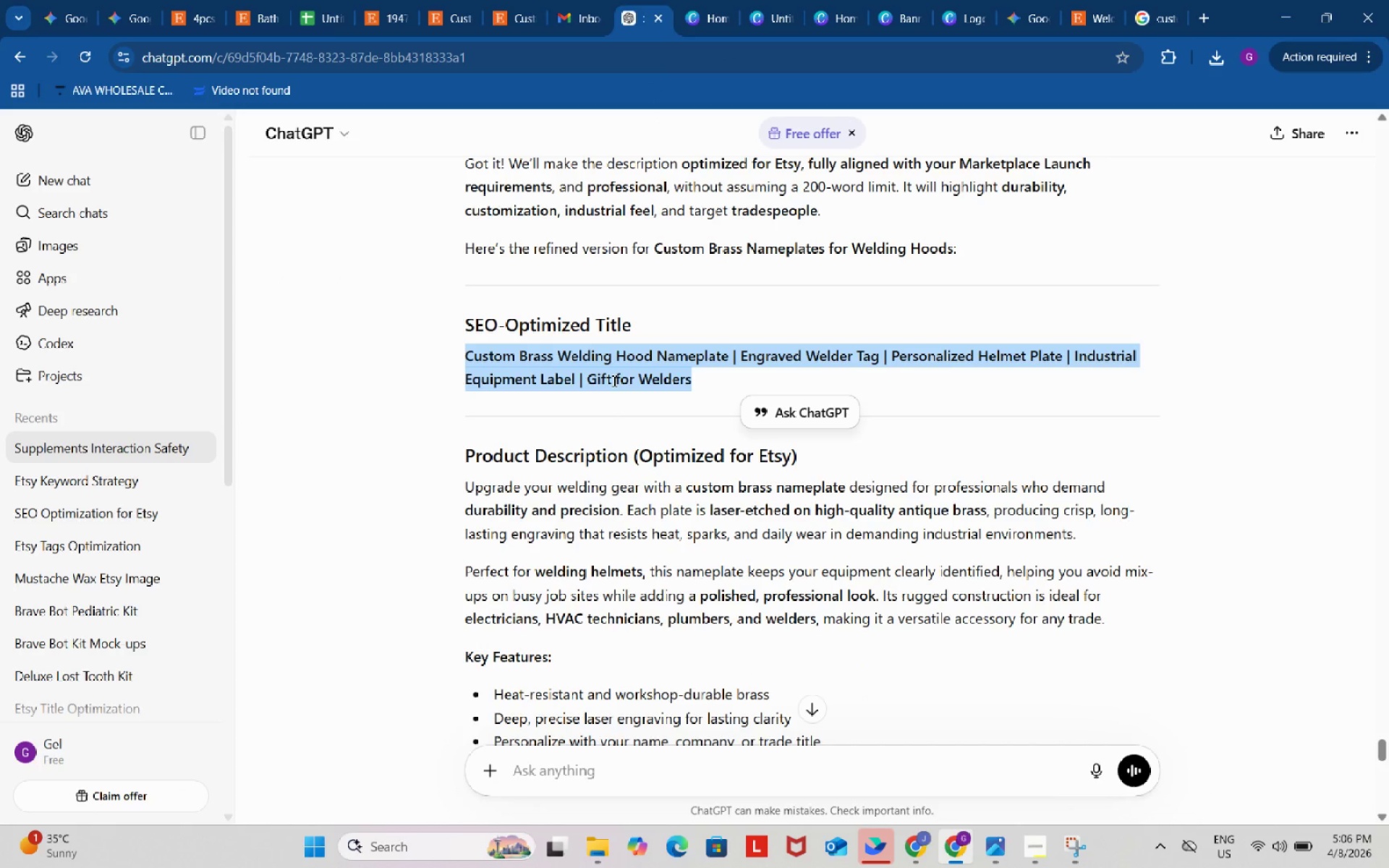 
key(Control+C)
 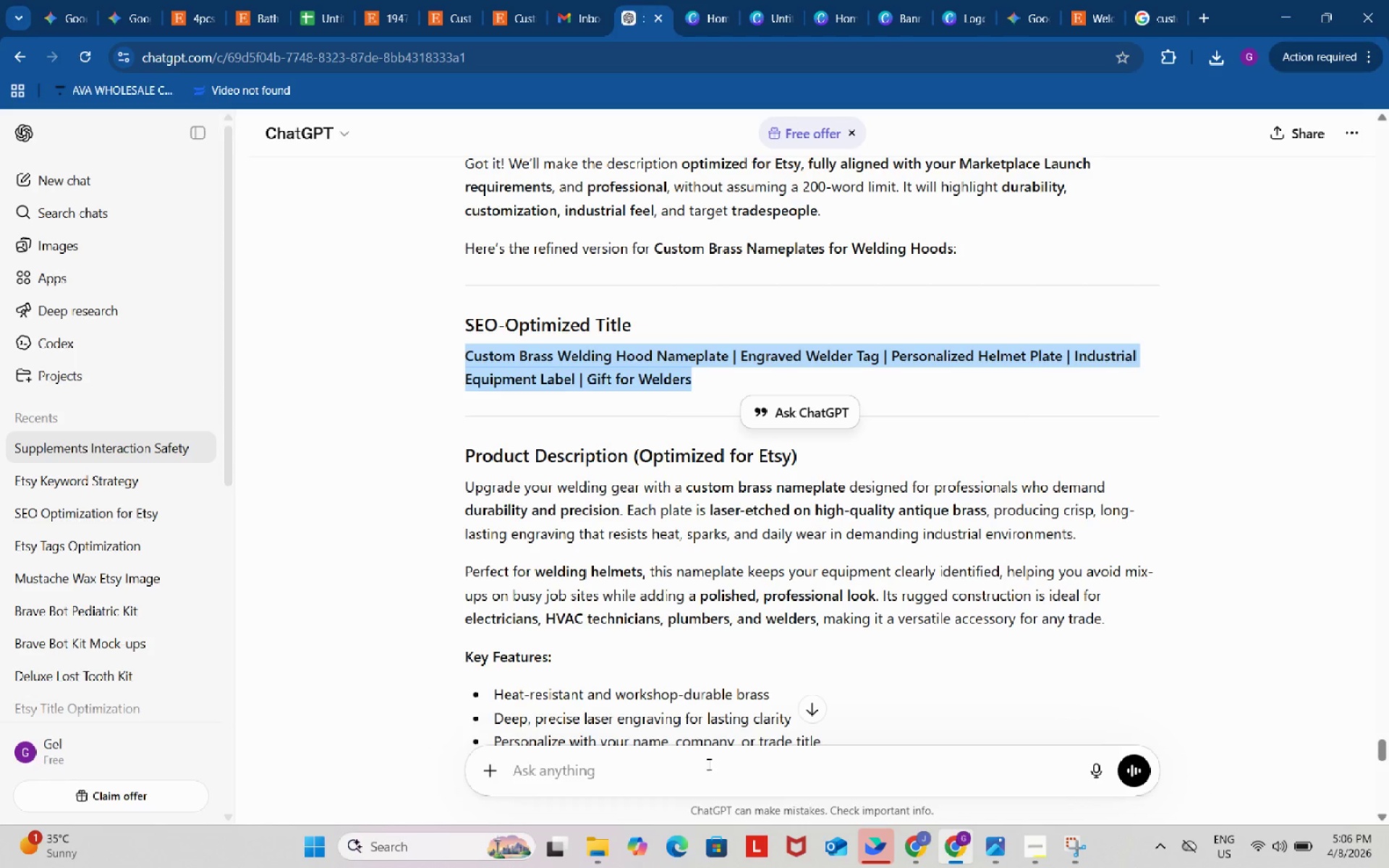 
left_click([707, 760])
 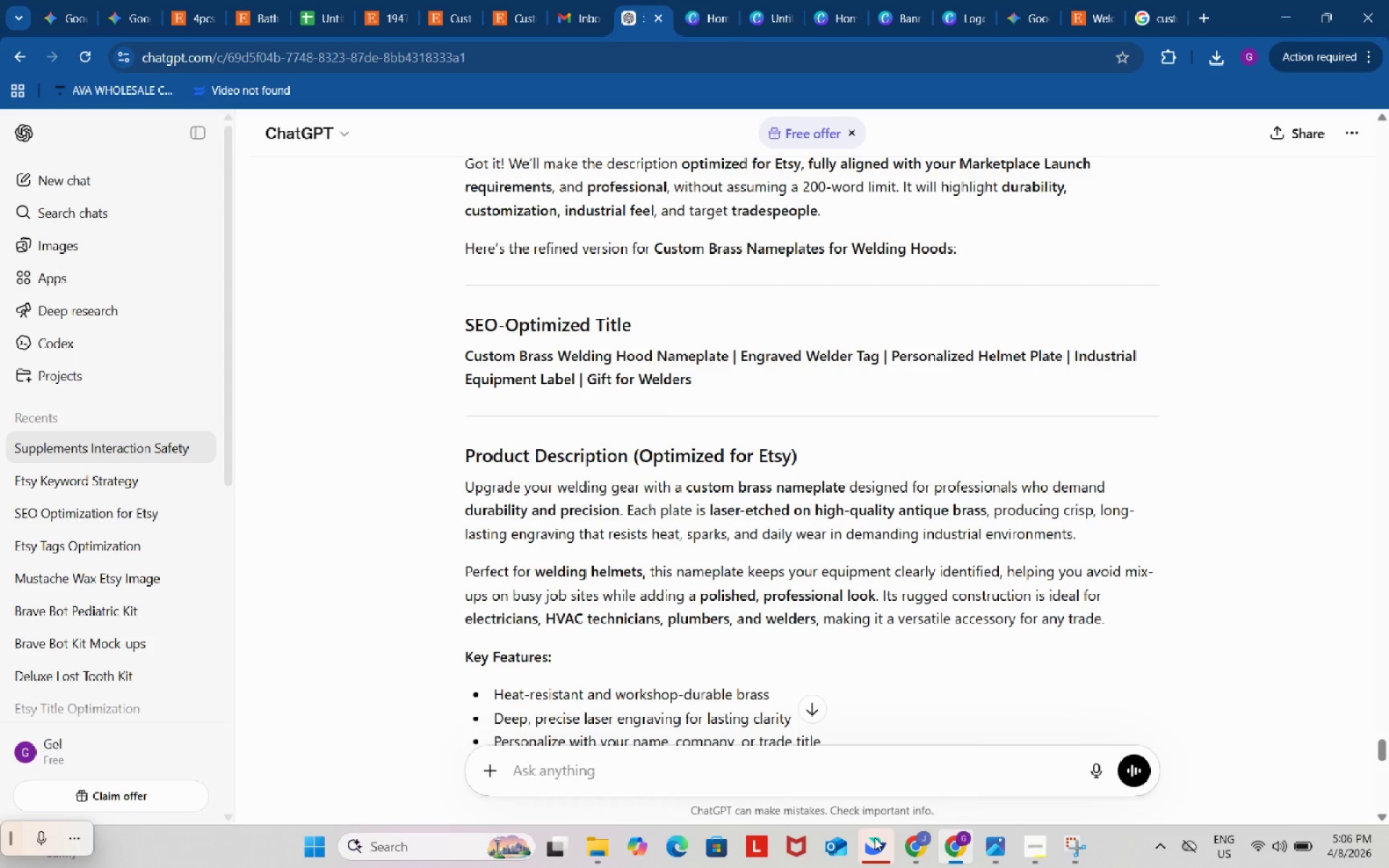 
left_click([927, 840])
 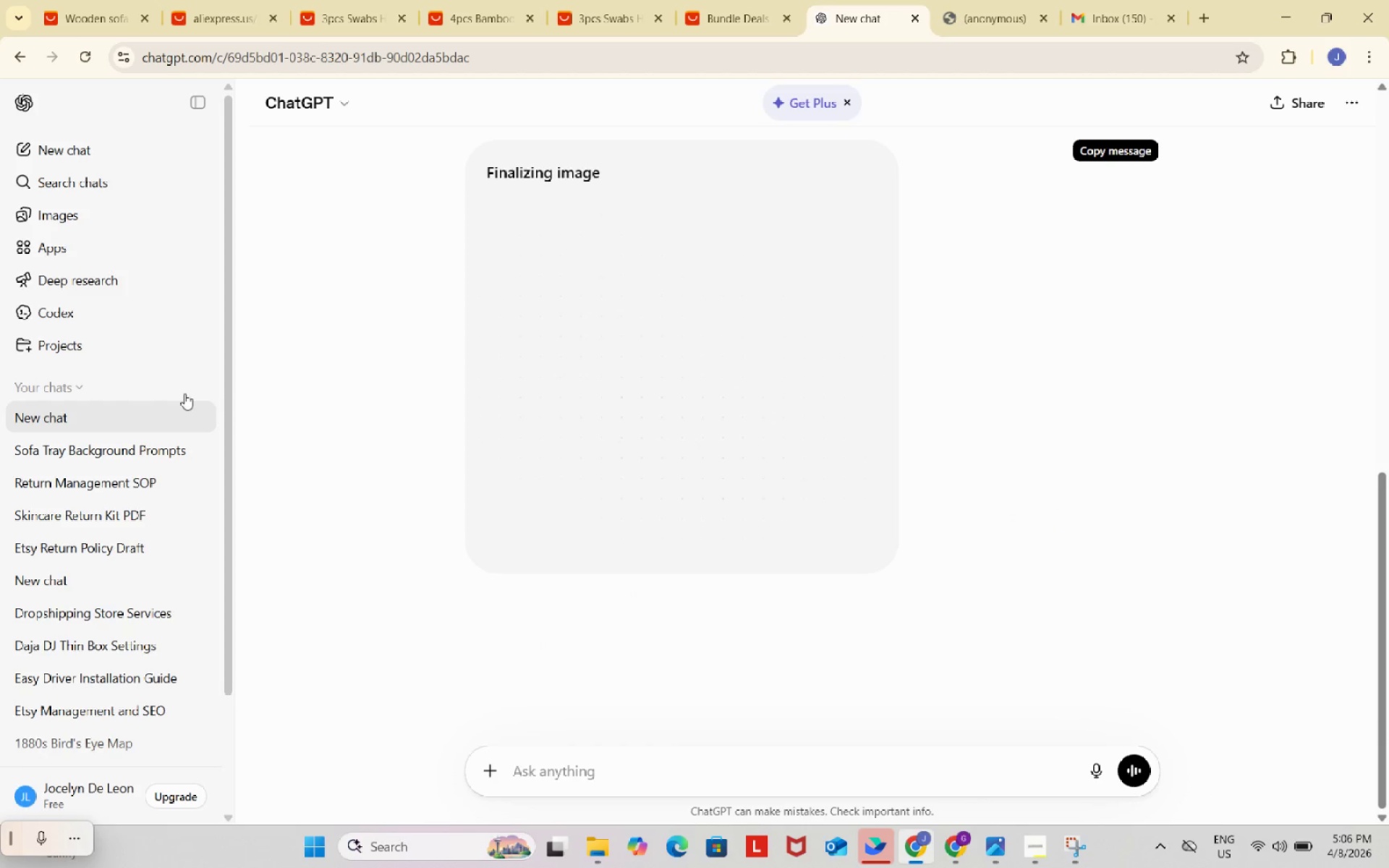 
left_click([93, 150])
 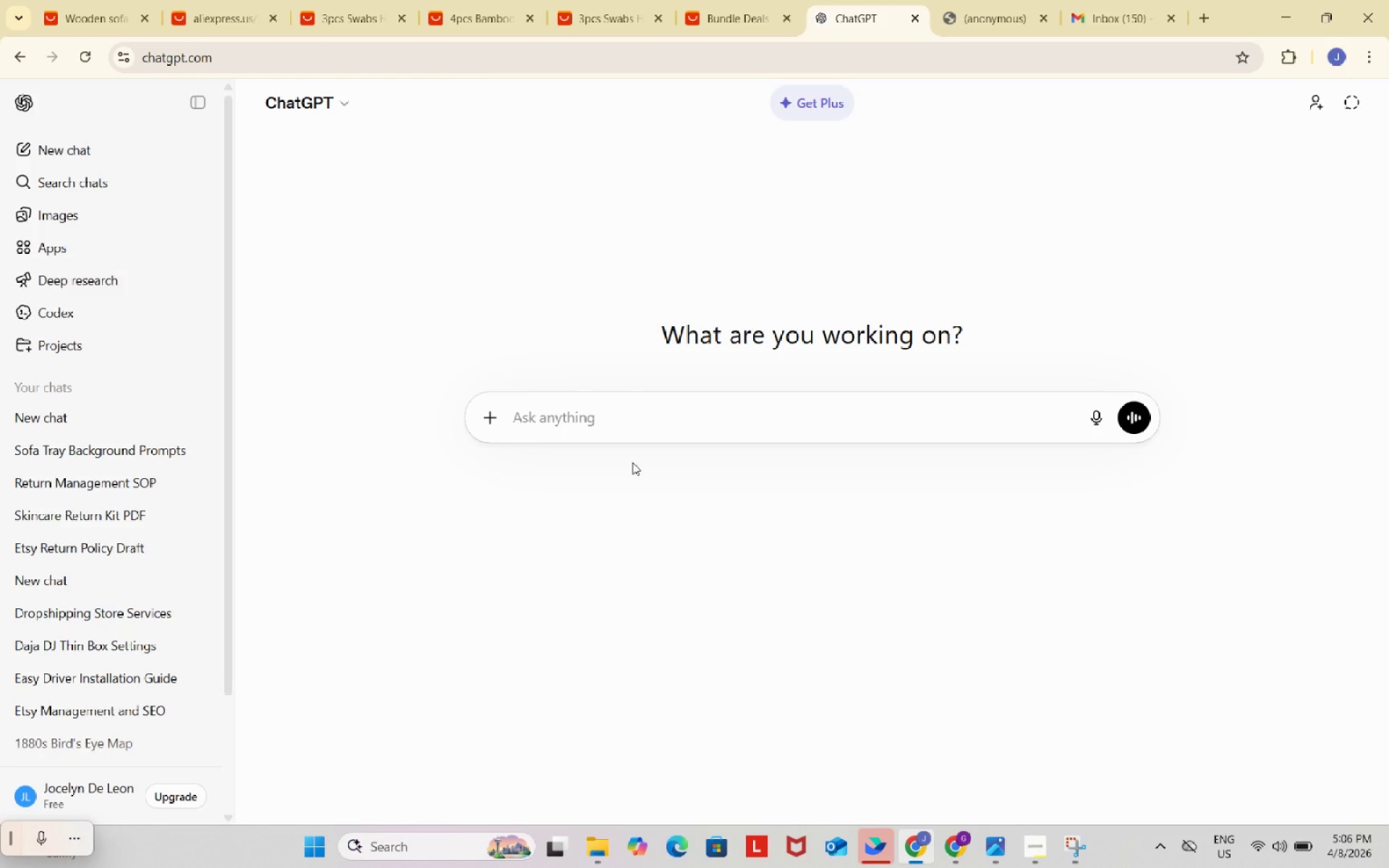 
left_click_drag(start_coordinate=[634, 412], to_coordinate=[640, 407])
 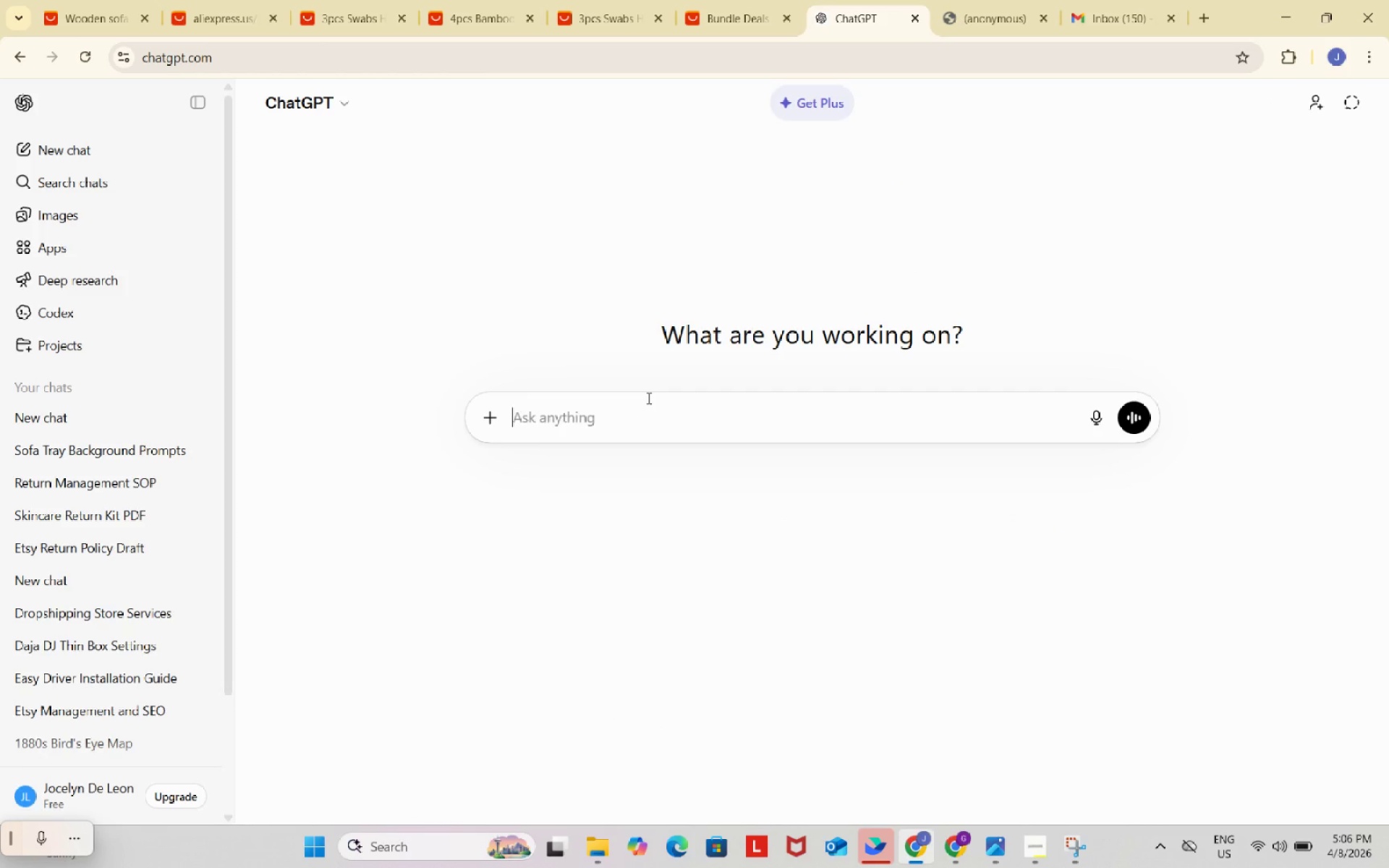 
key(V)
 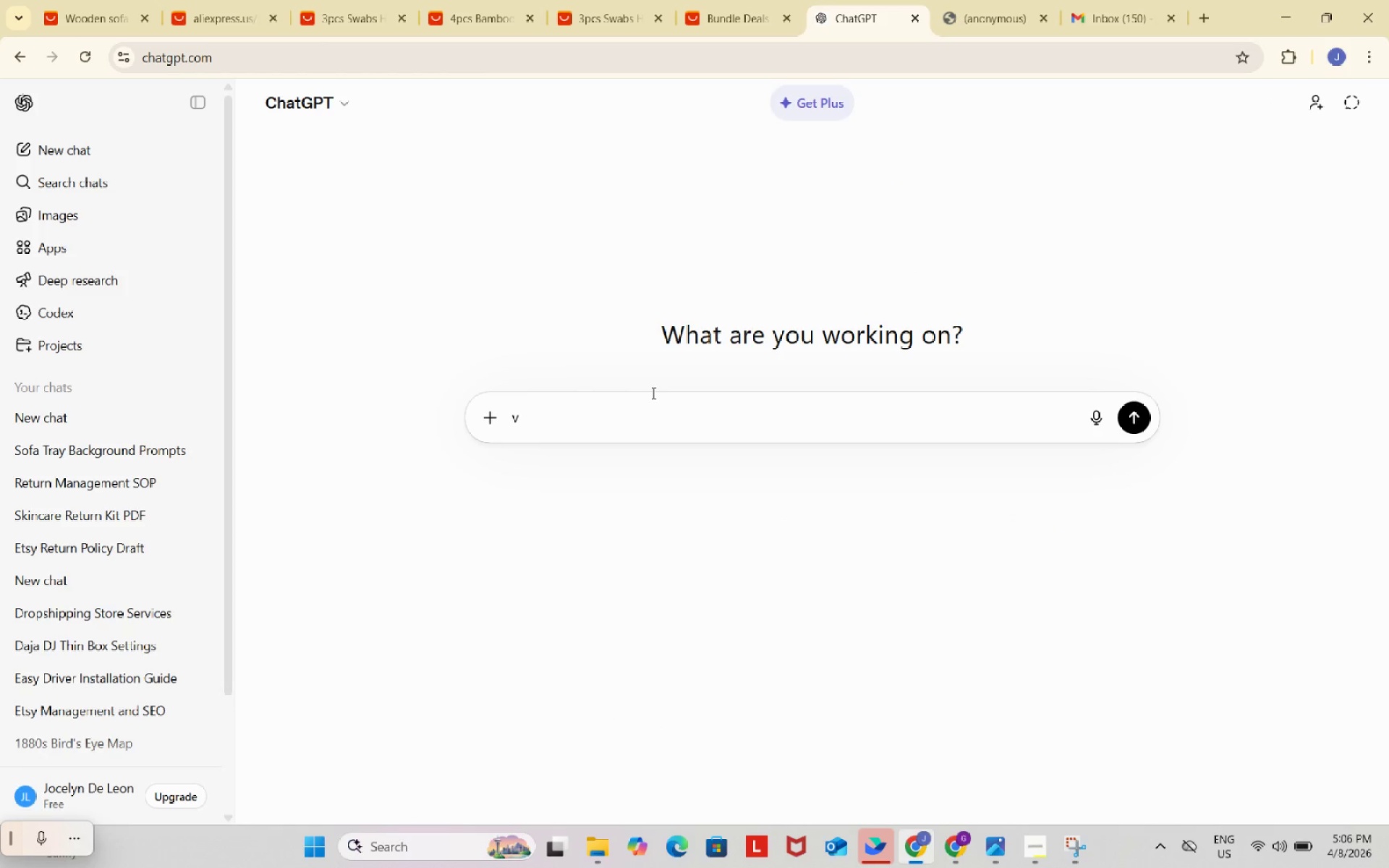 
key(Backspace)
 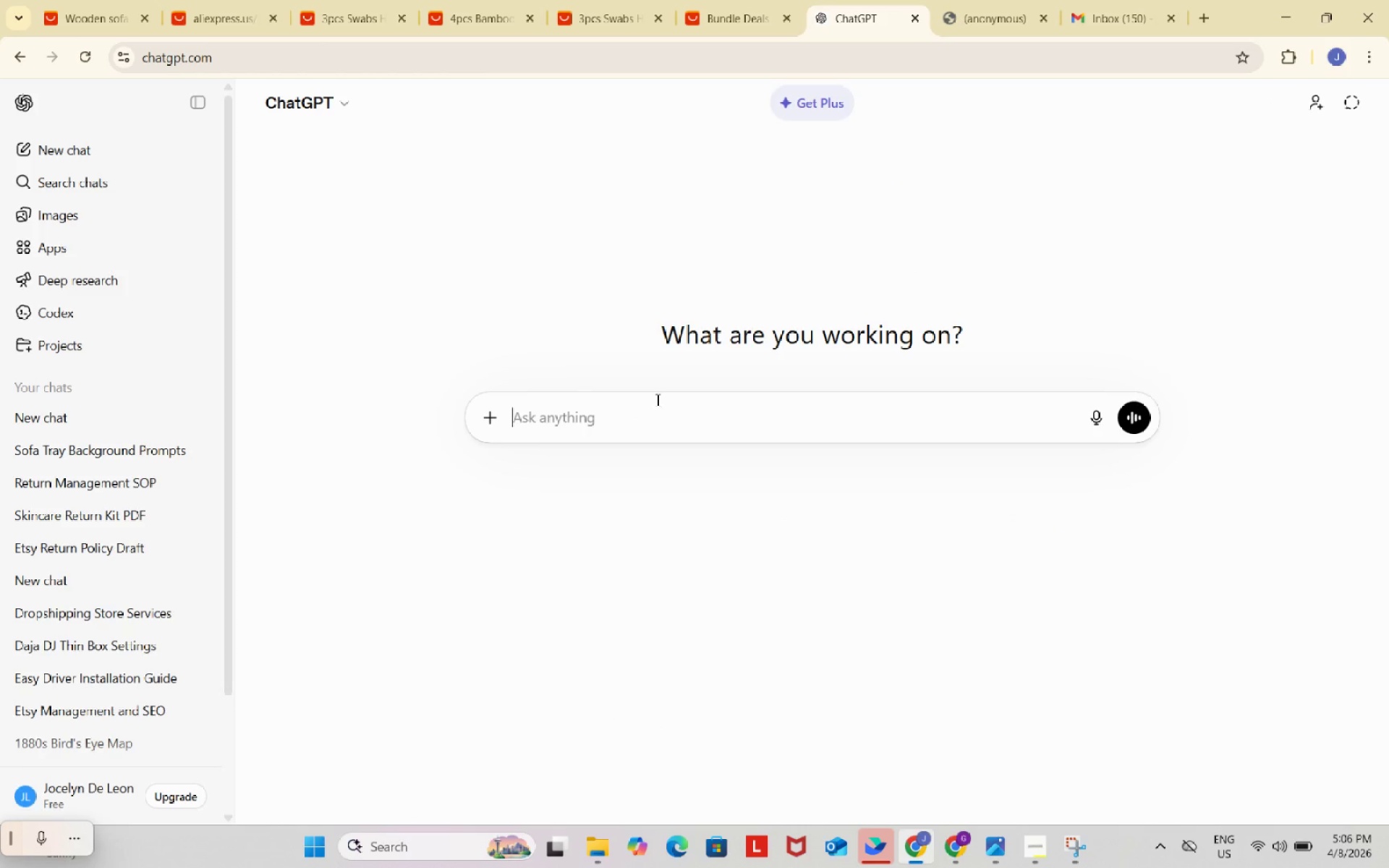 
key(Control+ControlLeft)
 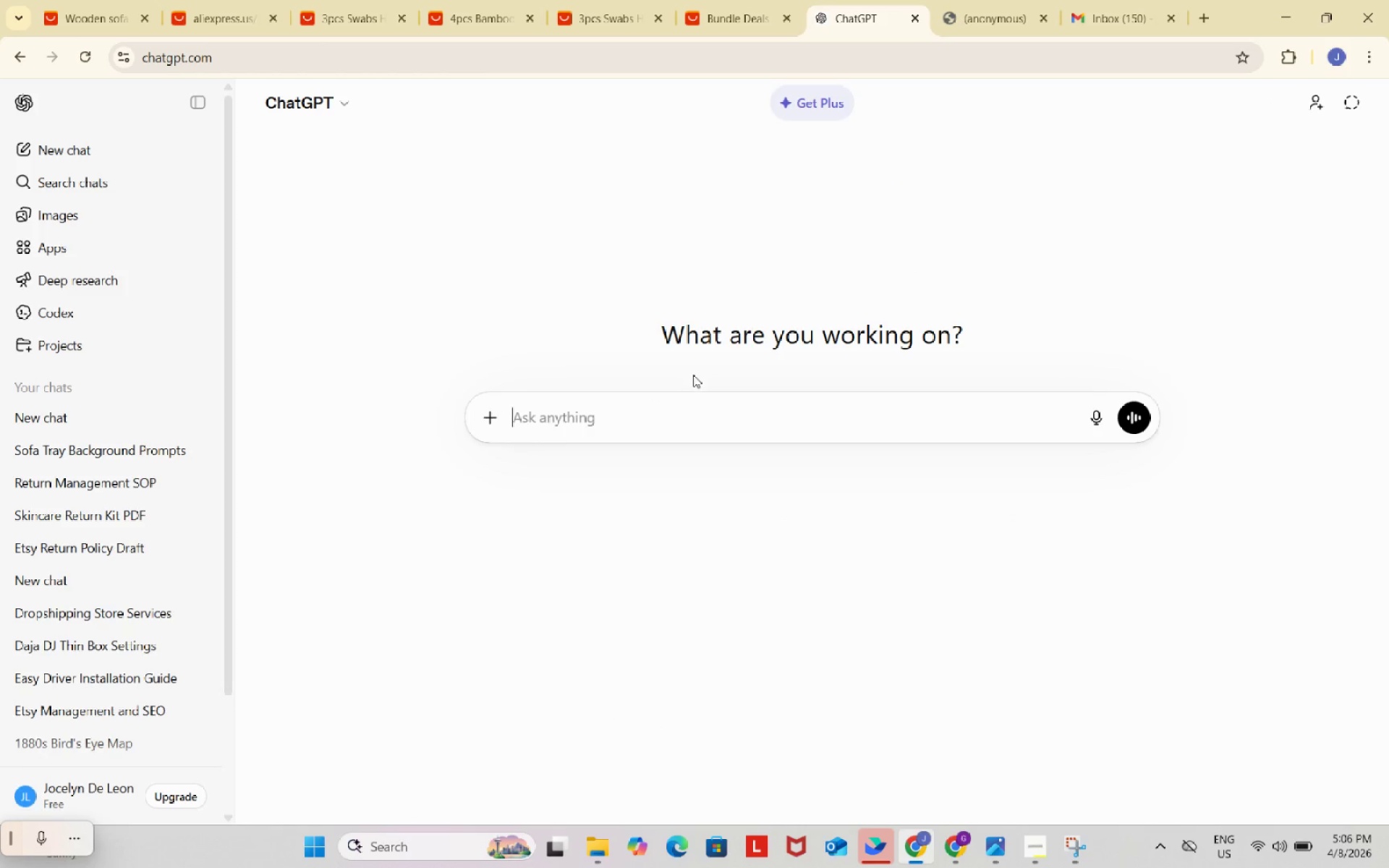 
key(Control+V)
 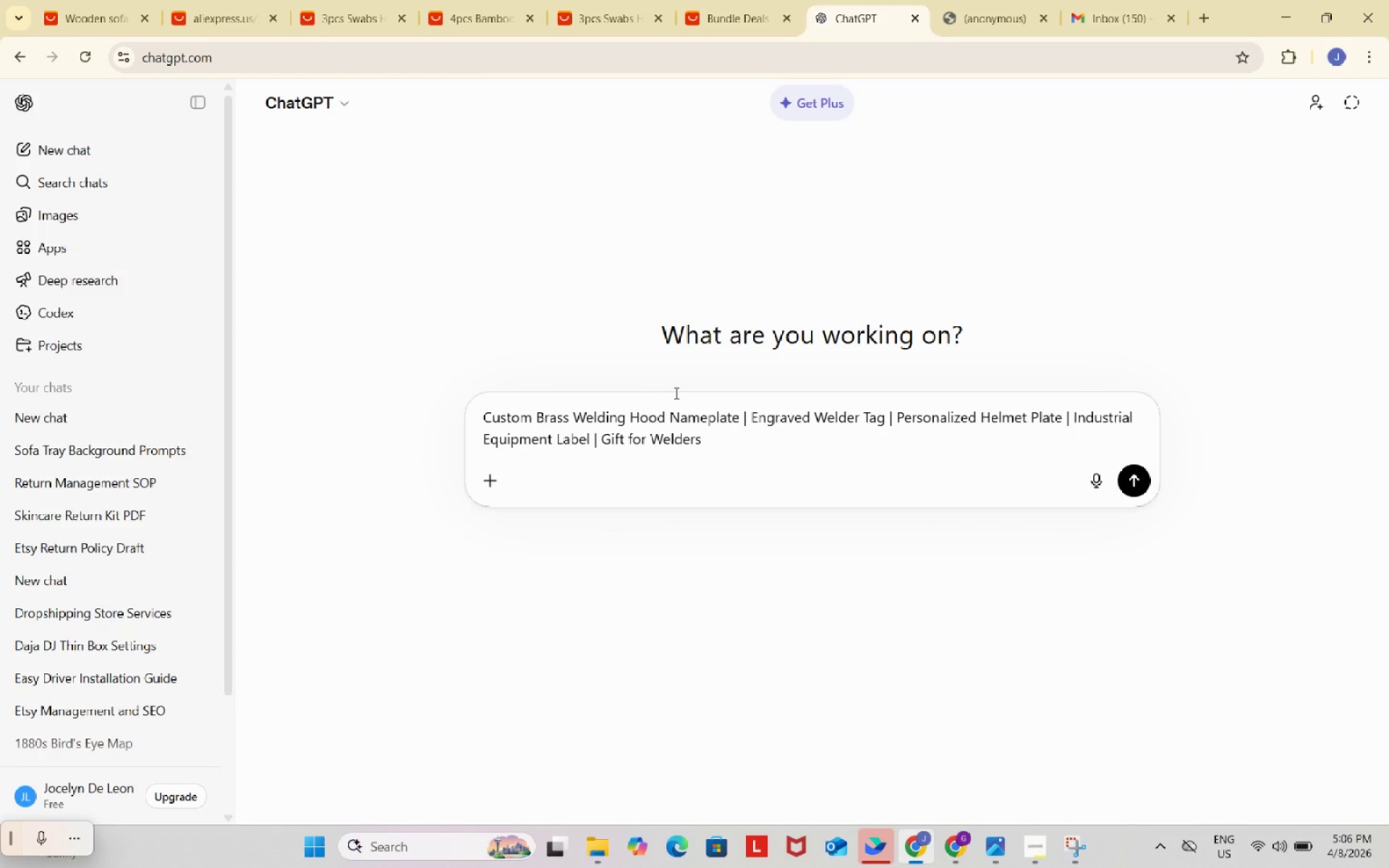 
type(. how many words with)
key(Backspace)
key(Backspace)
key(Backspace)
key(Backspace)
type(including the spaces?)
 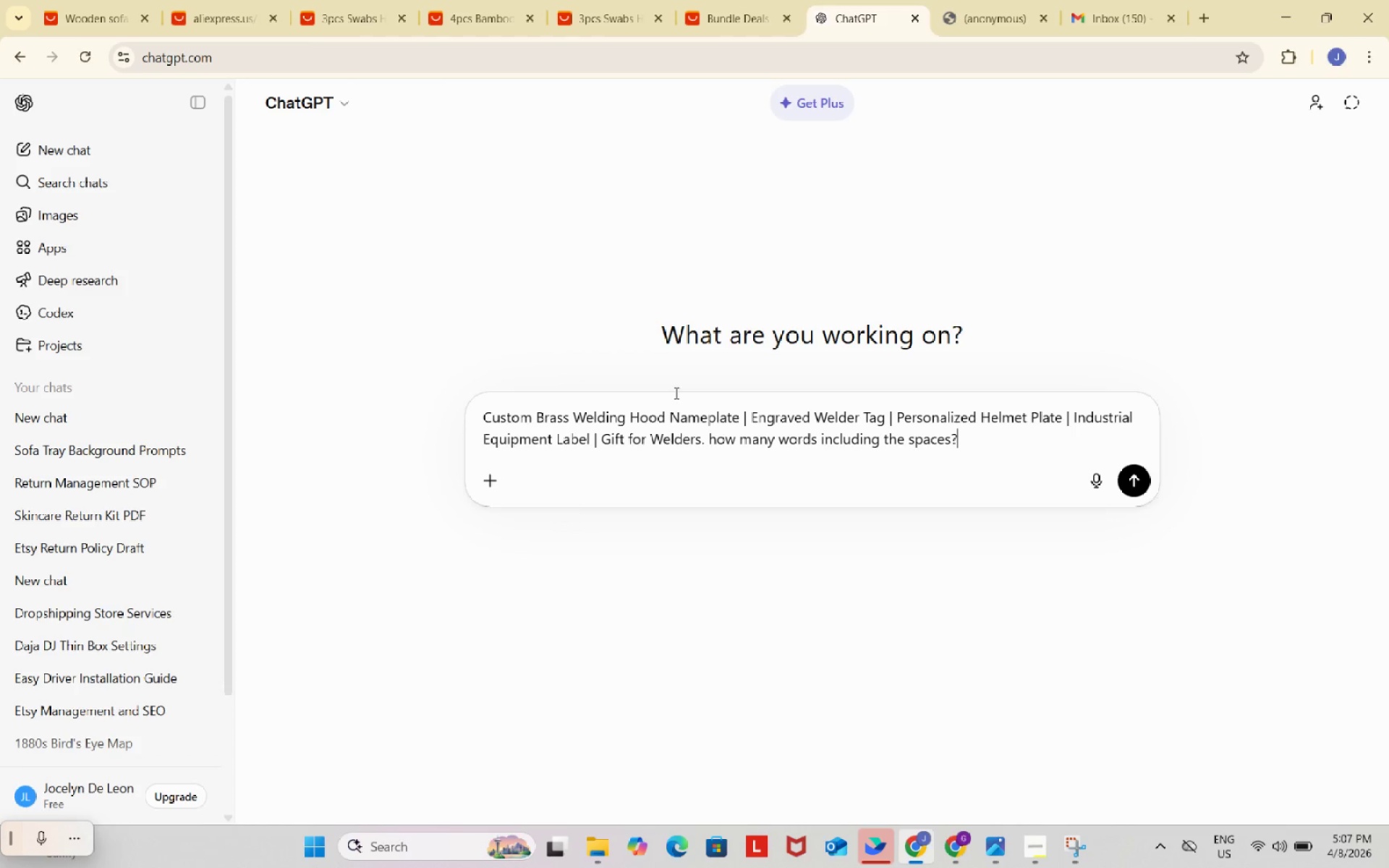 
key(Enter)
 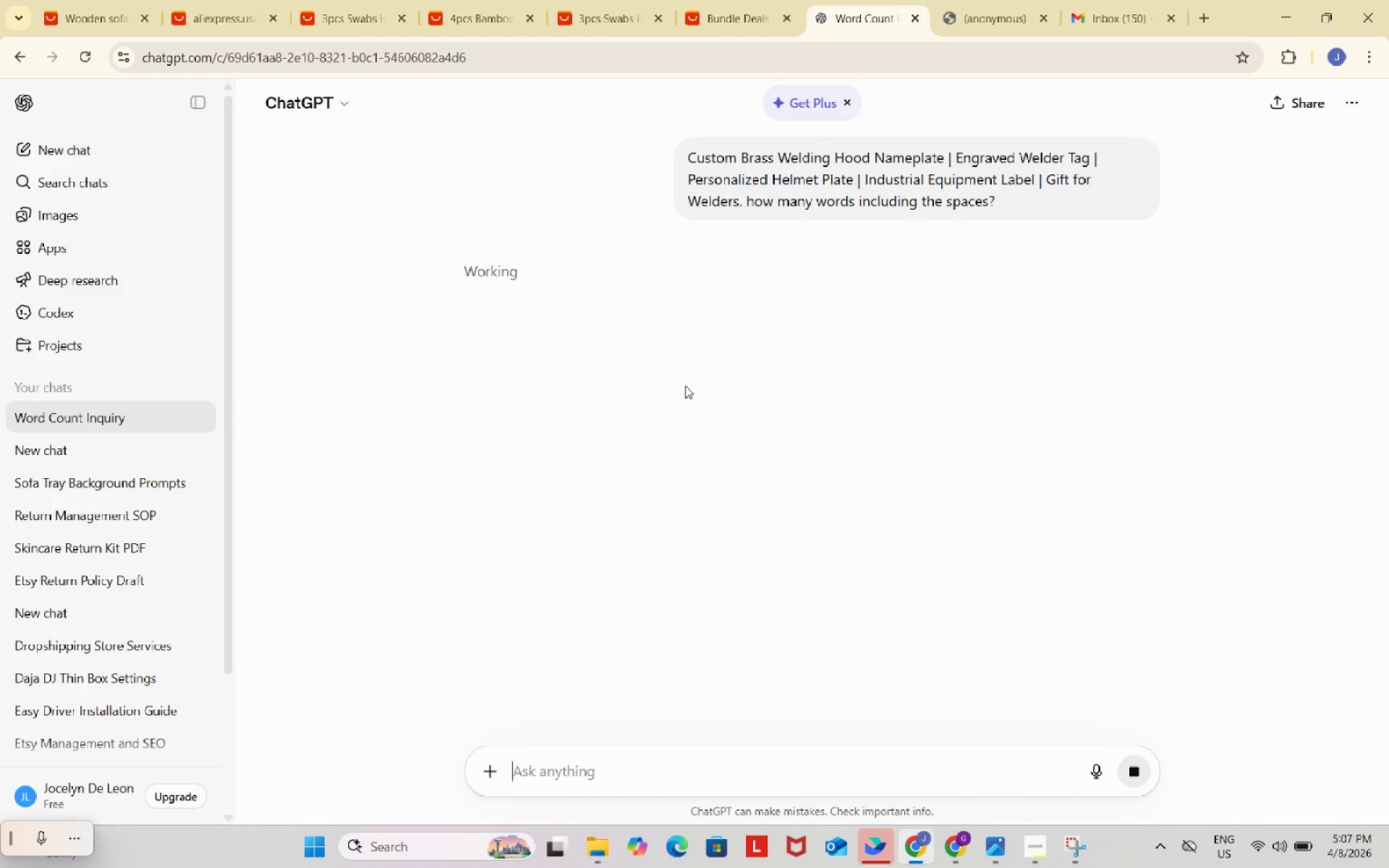 
wait(12.8)
 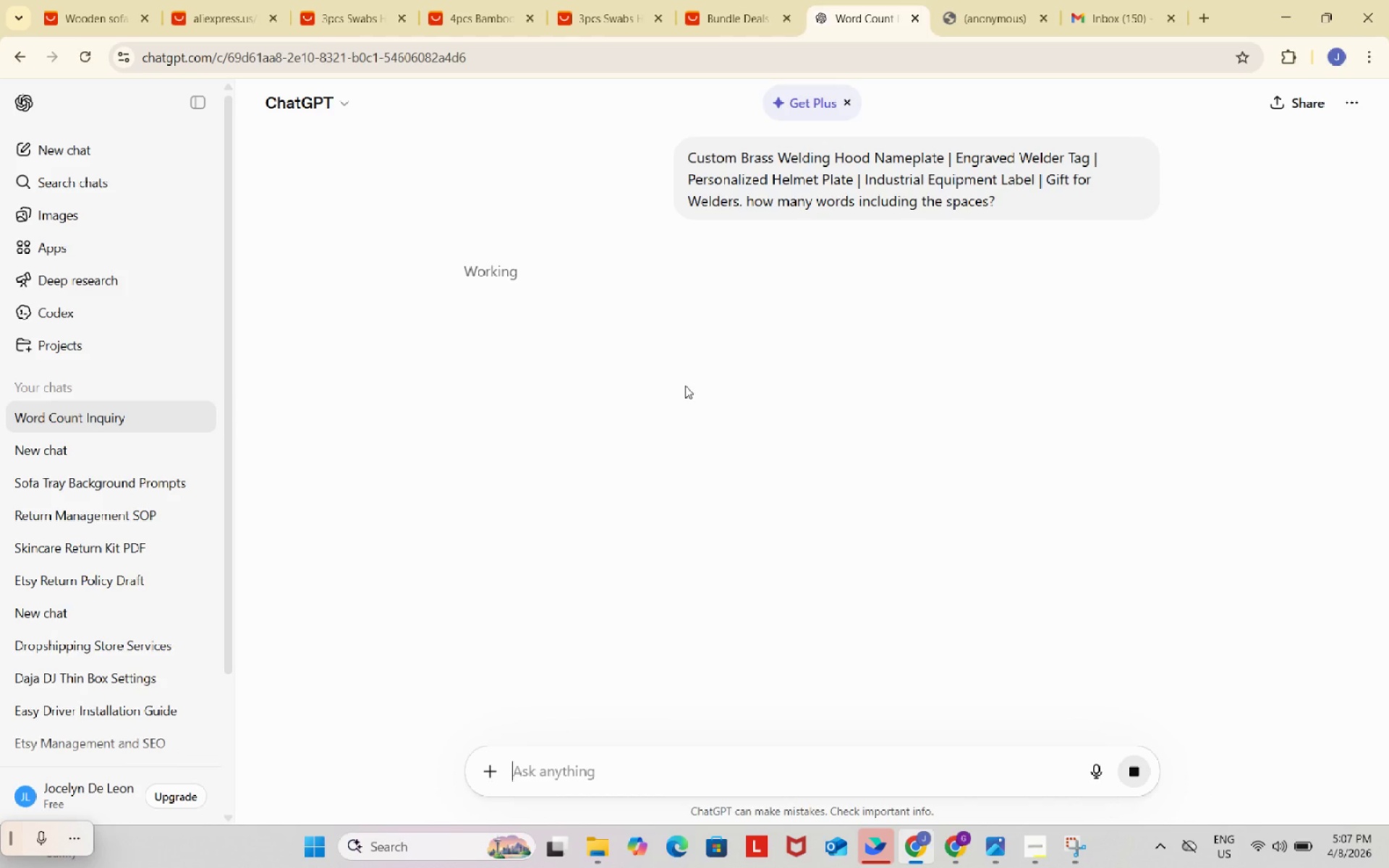 
mouse_move([963, 822])
 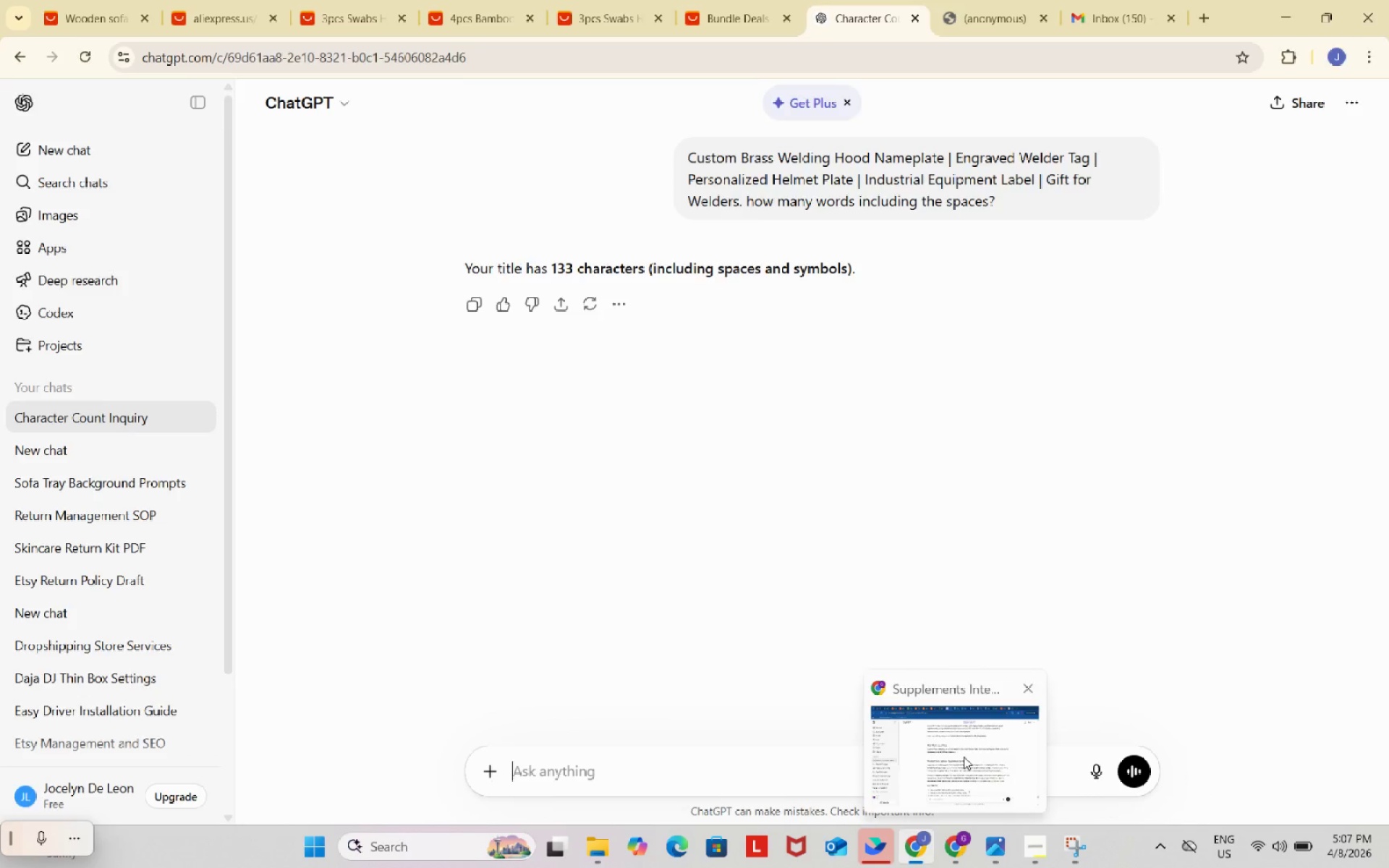 
left_click([964, 757])
 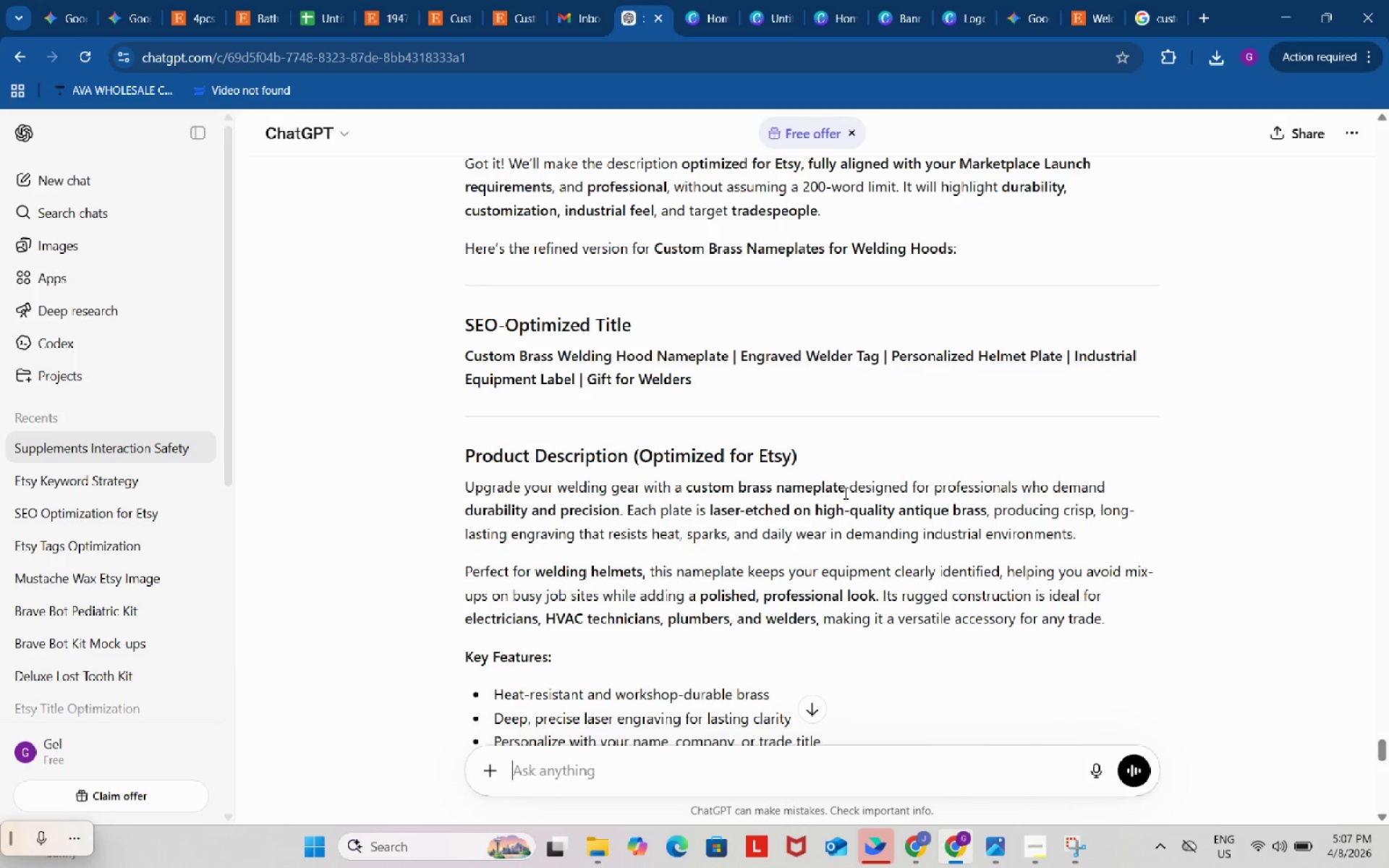 
left_click_drag(start_coordinate=[854, 482], to_coordinate=[861, 469])
 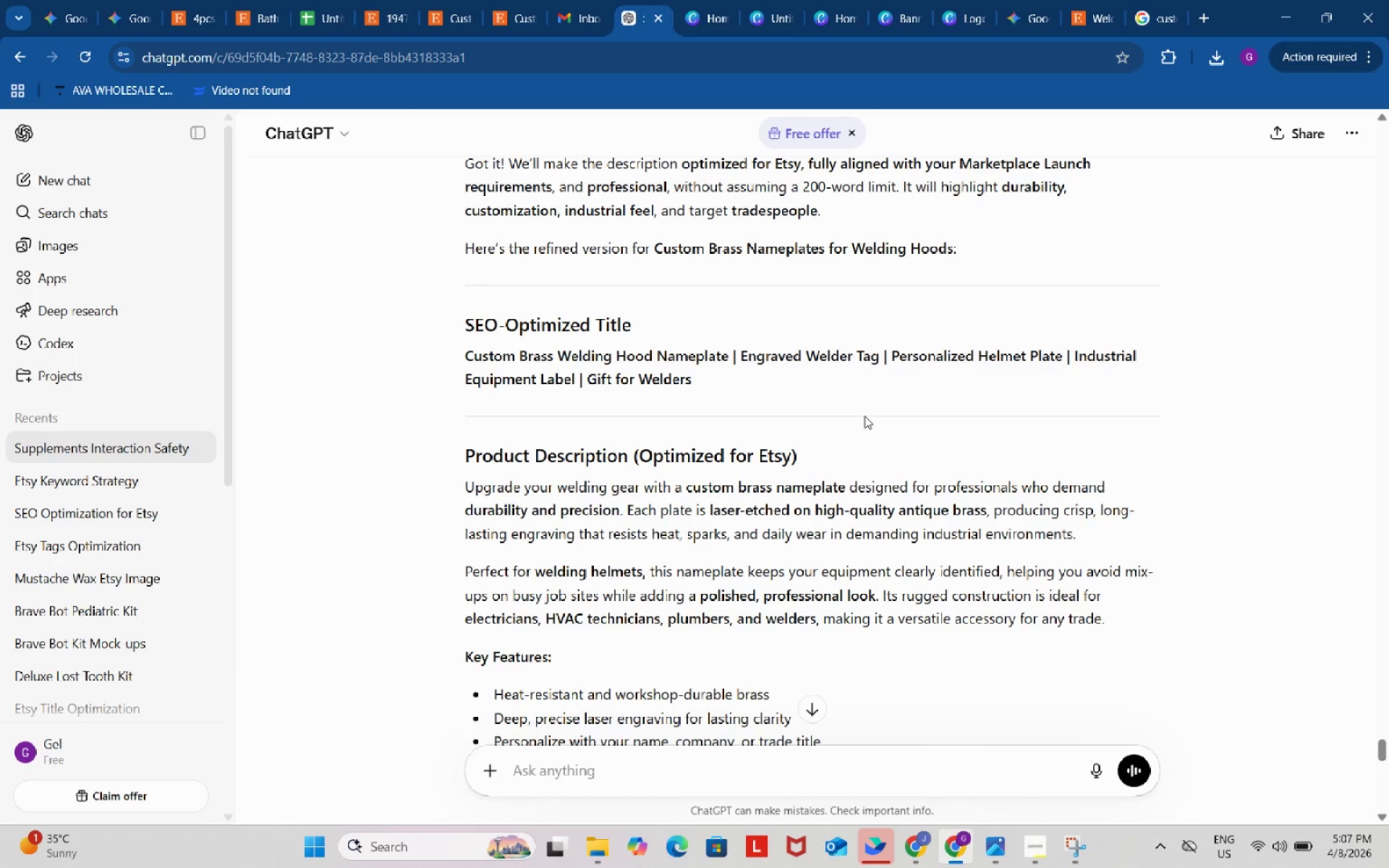 
scroll: coordinate [867, 398], scroll_direction: down, amount: 2.0
 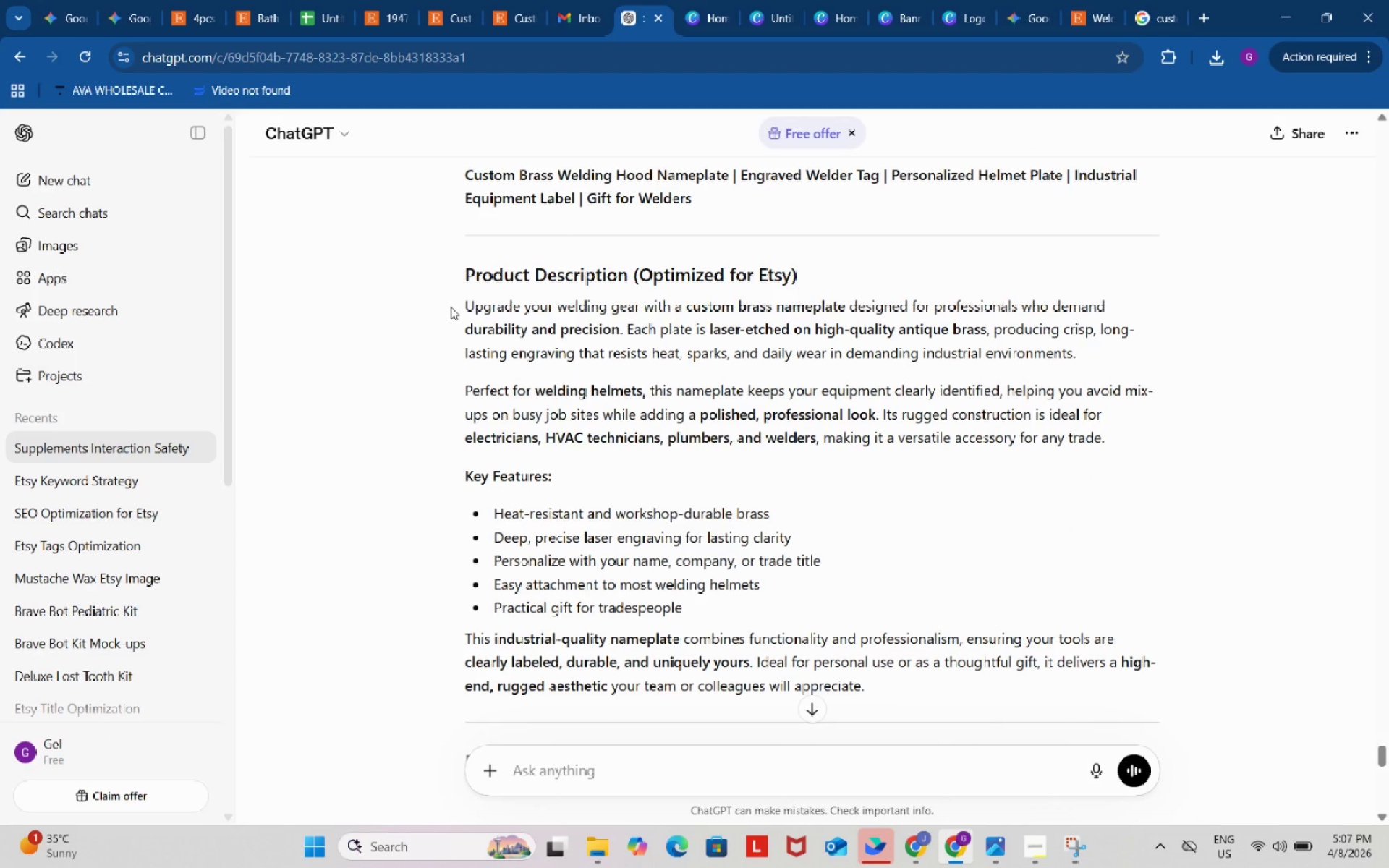 
left_click_drag(start_coordinate=[451, 306], to_coordinate=[940, 472])
 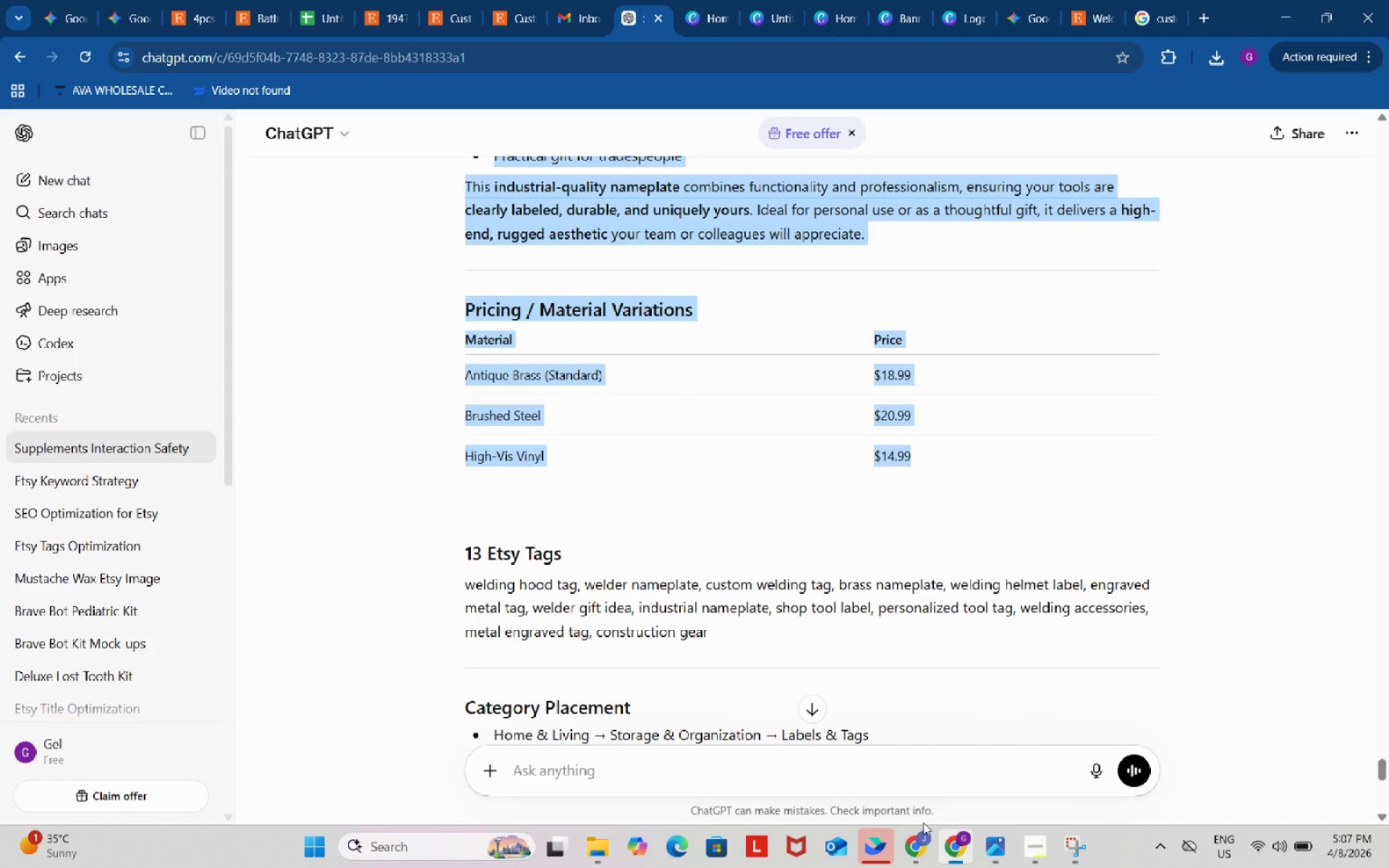 
scroll: coordinate [876, 472], scroll_direction: down, amount: 5.0
 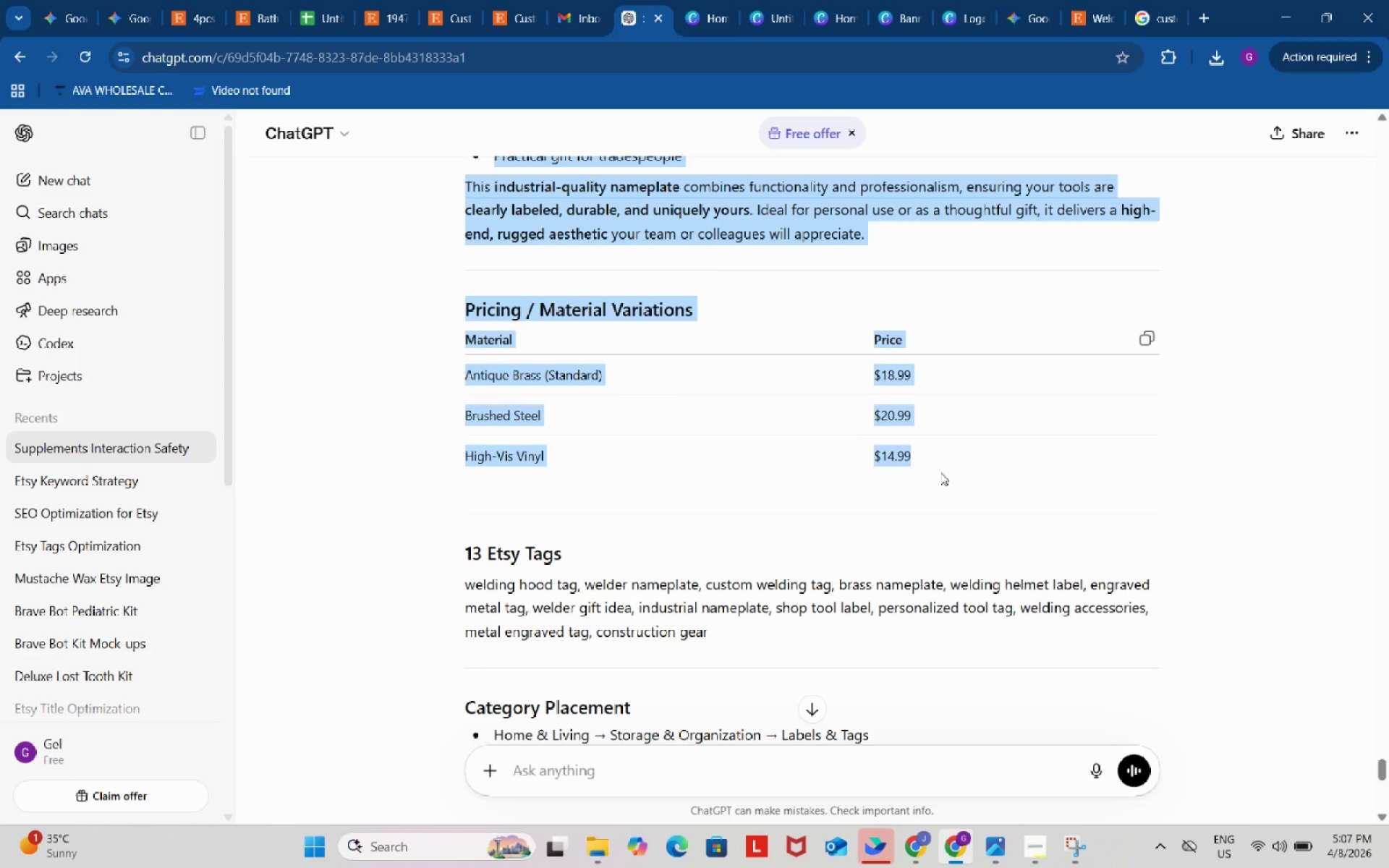 
key(Control+ControlLeft)
 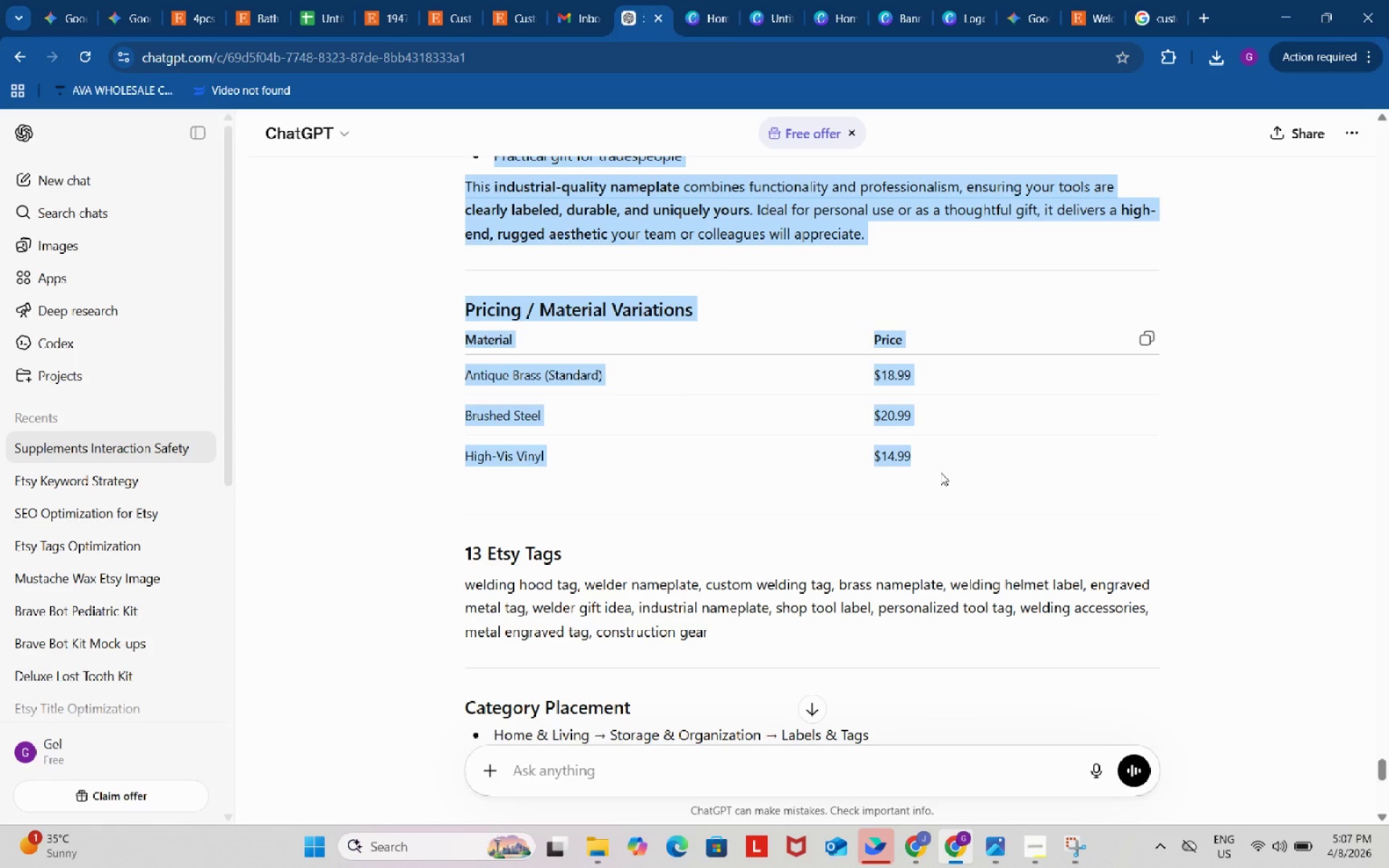 
key(Control+C)
 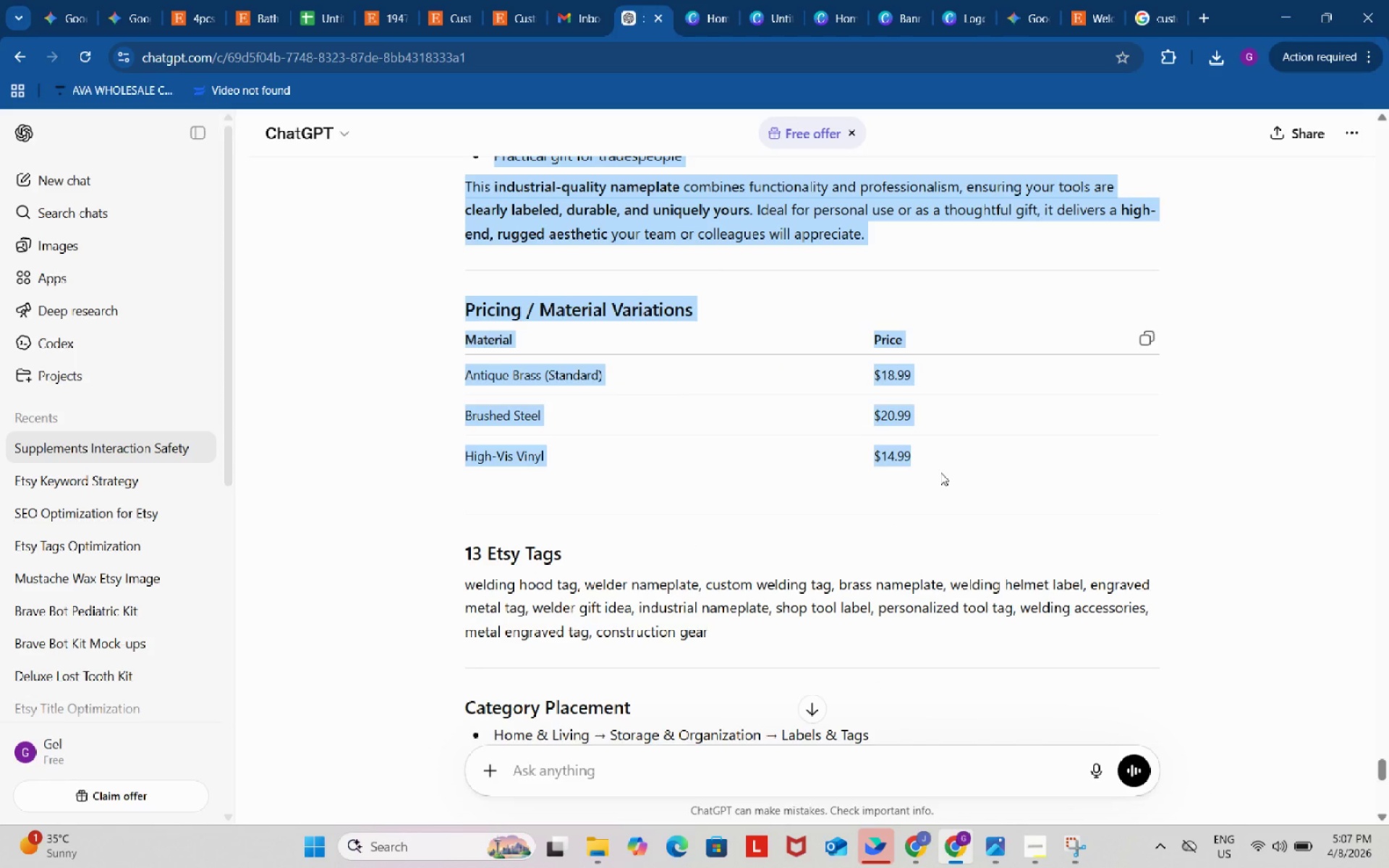 
key(Control+ControlLeft)
 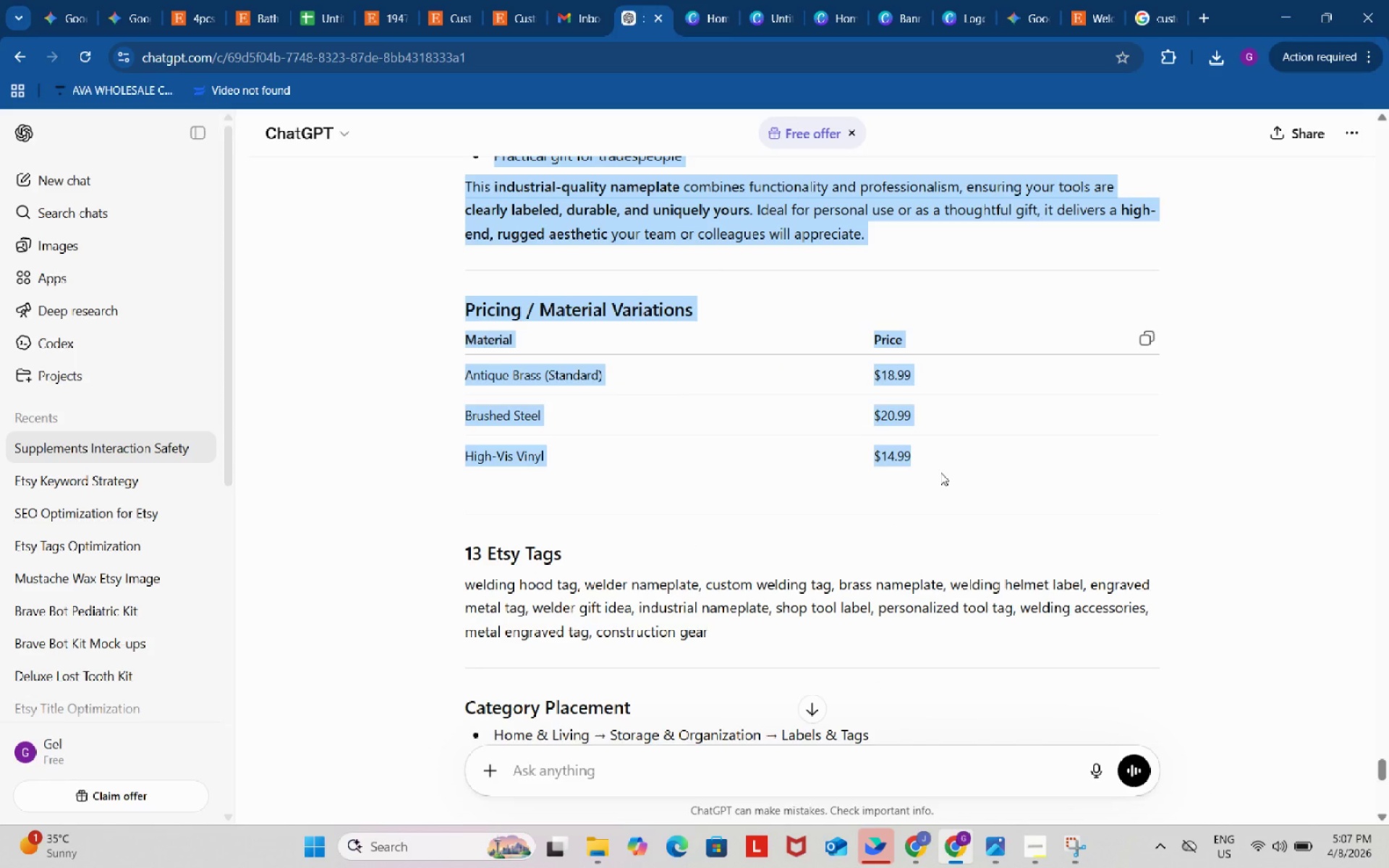 
key(Control+C)
 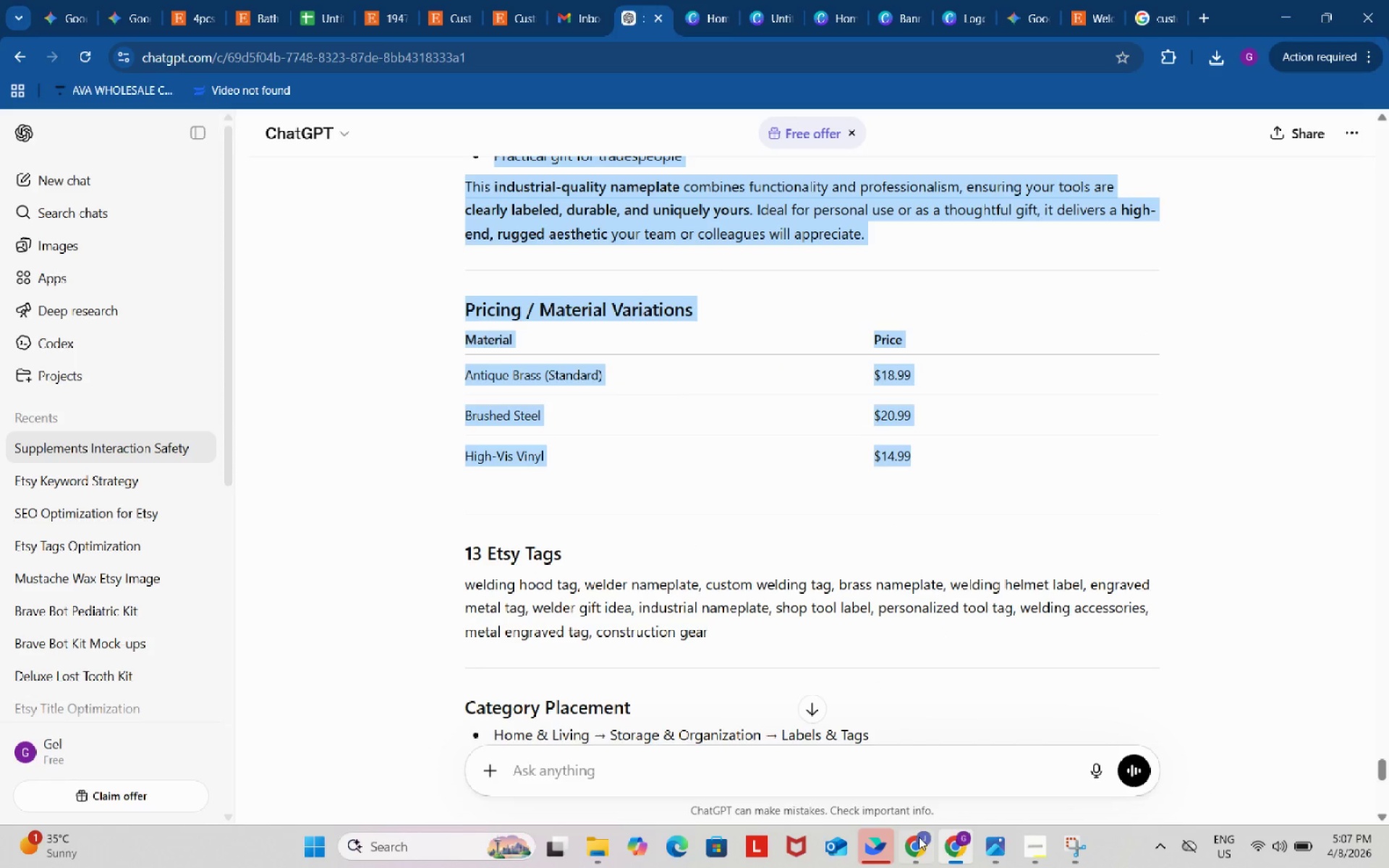 
left_click([916, 849])
 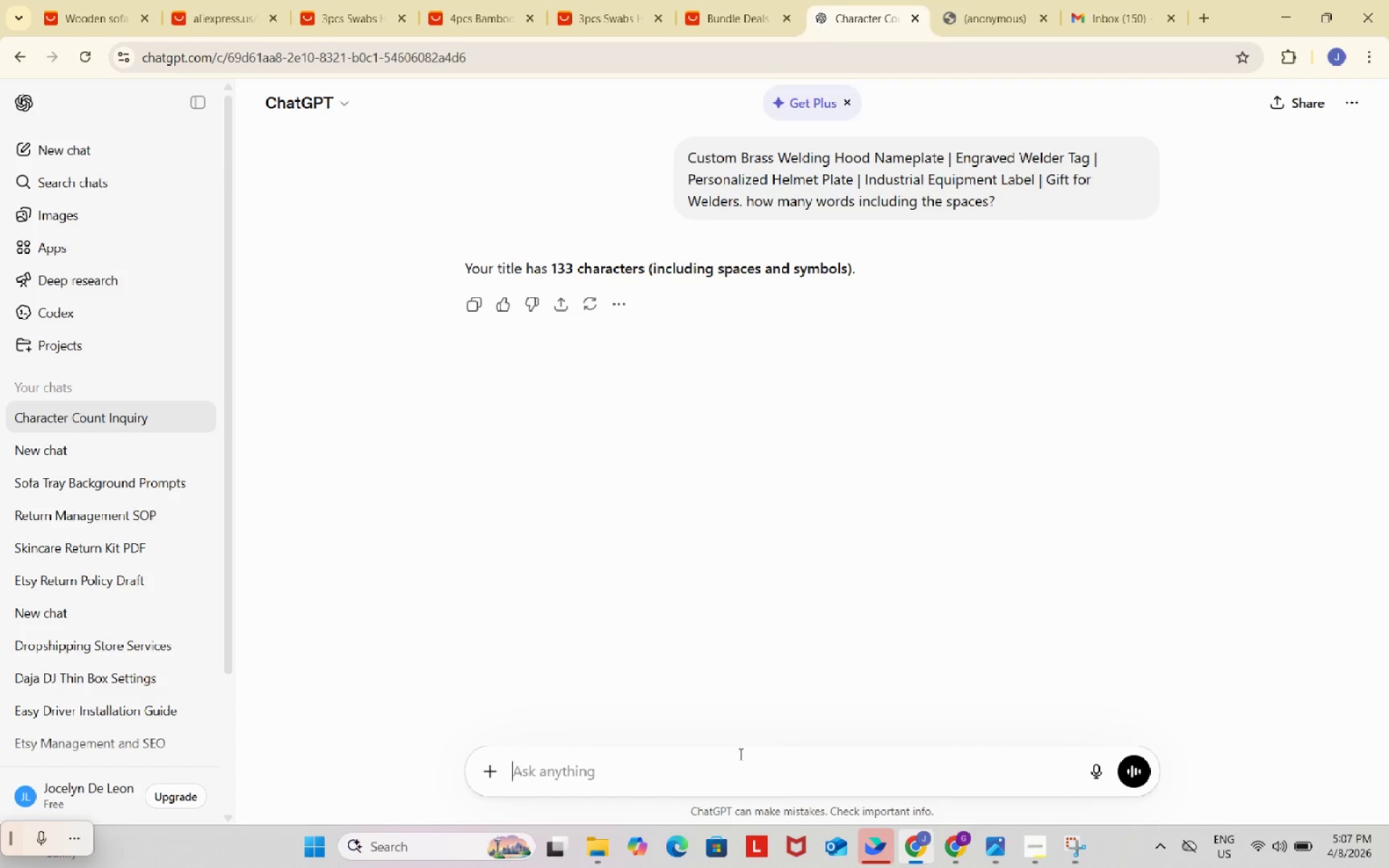 
left_click([737, 757])
 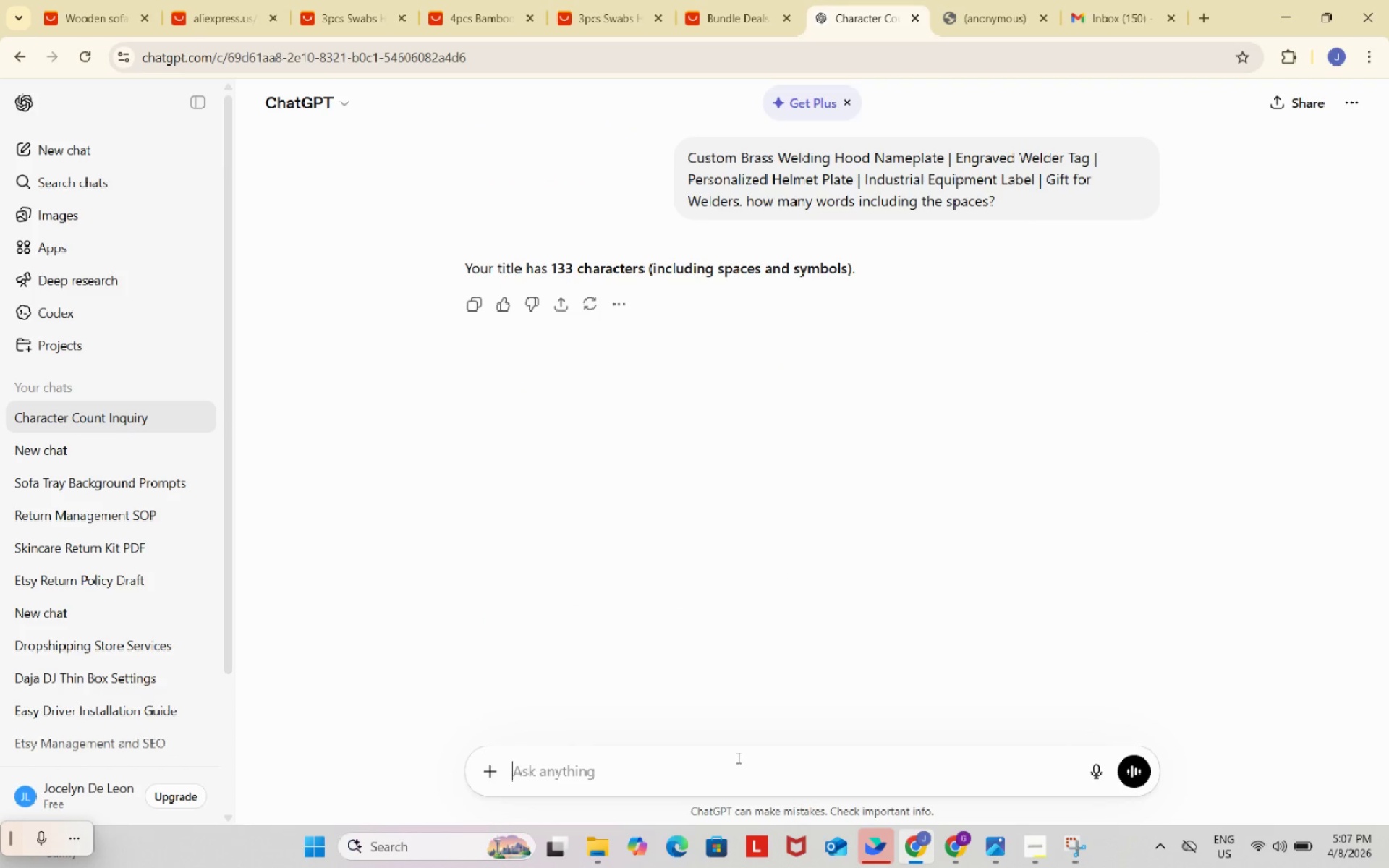 
key(Control+ControlLeft)
 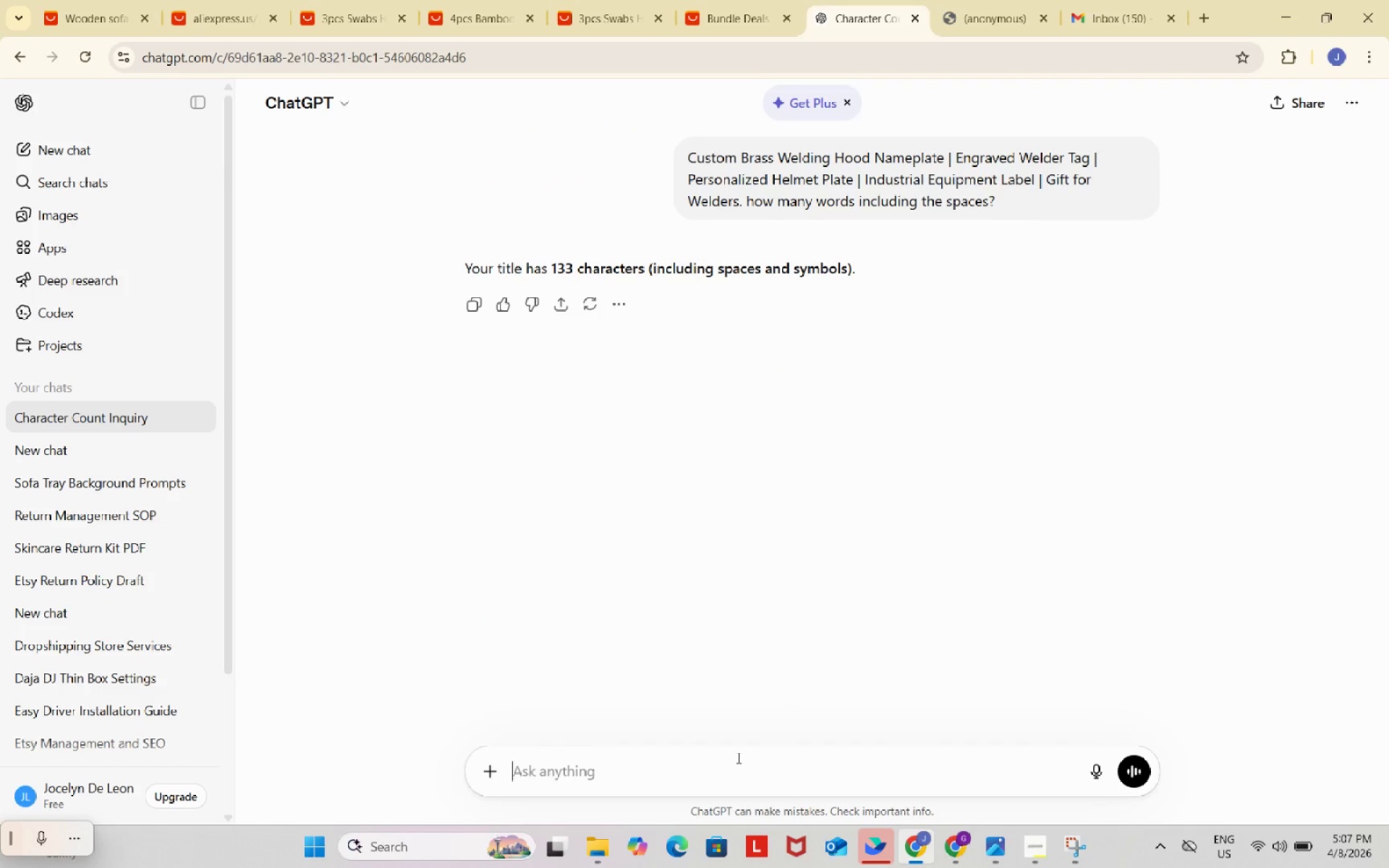 
key(Control+V)
 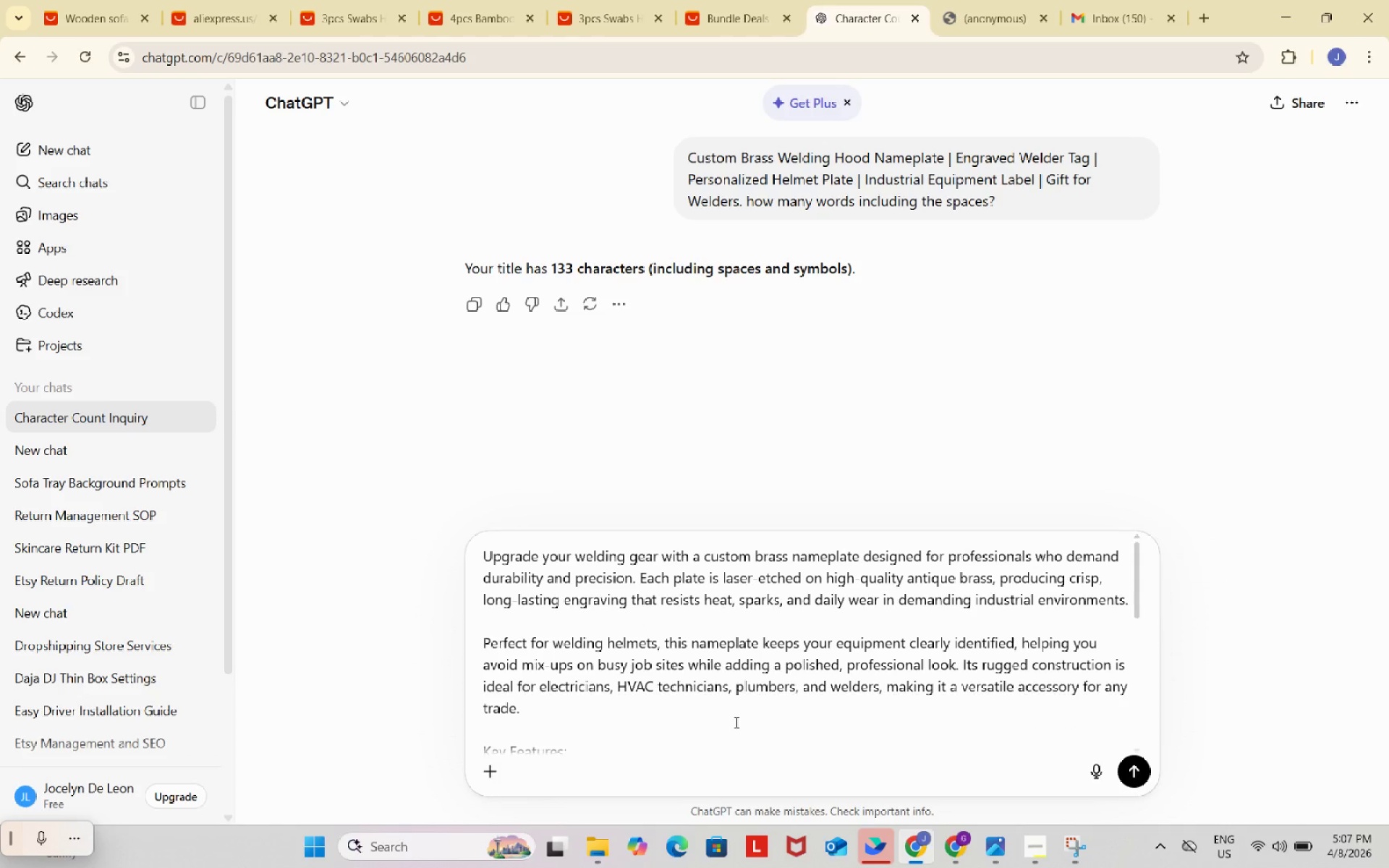 
left_click([722, 715])
 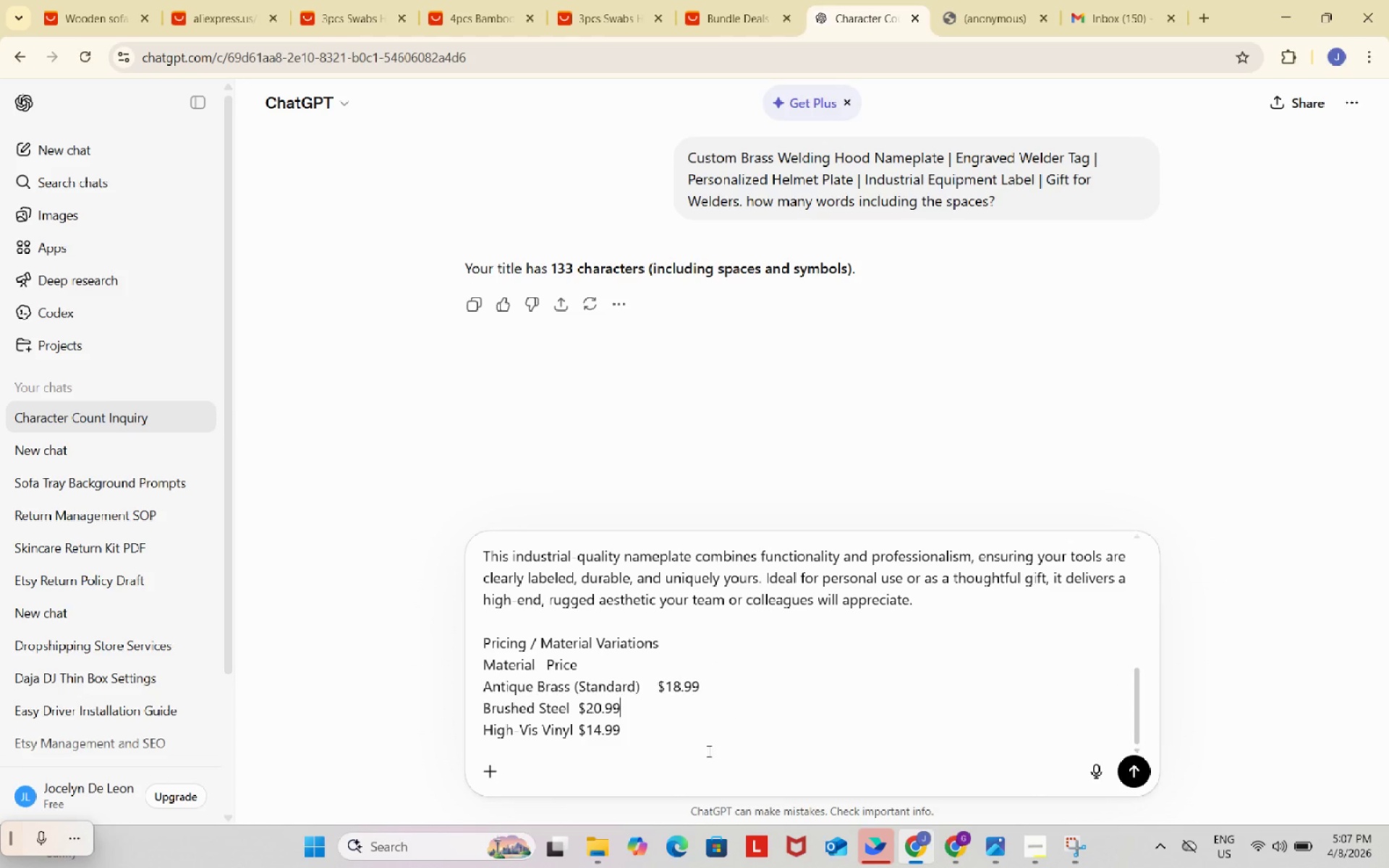 
scroll: coordinate [722, 713], scroll_direction: down, amount: 10.0
 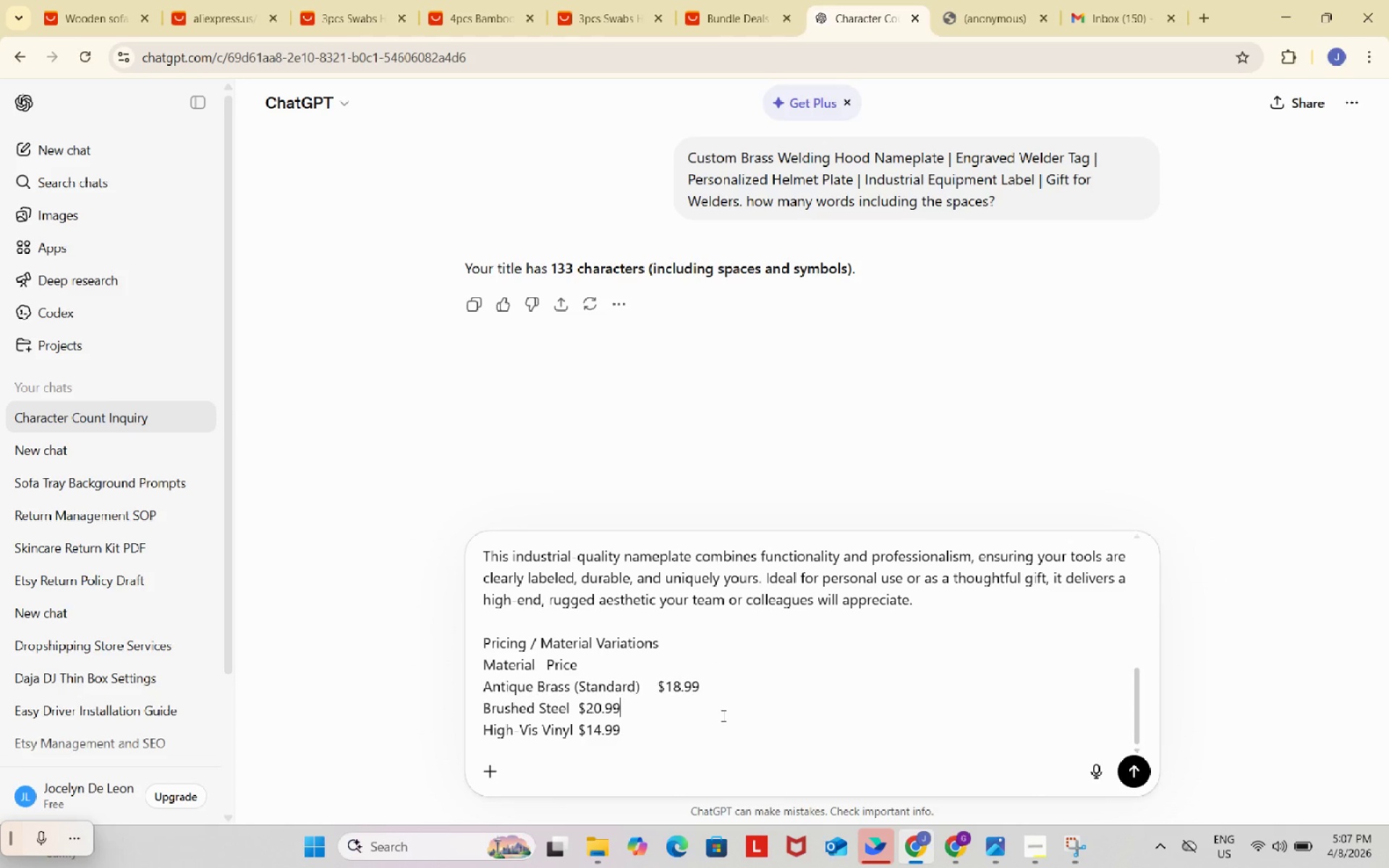 
left_click([705, 740])
 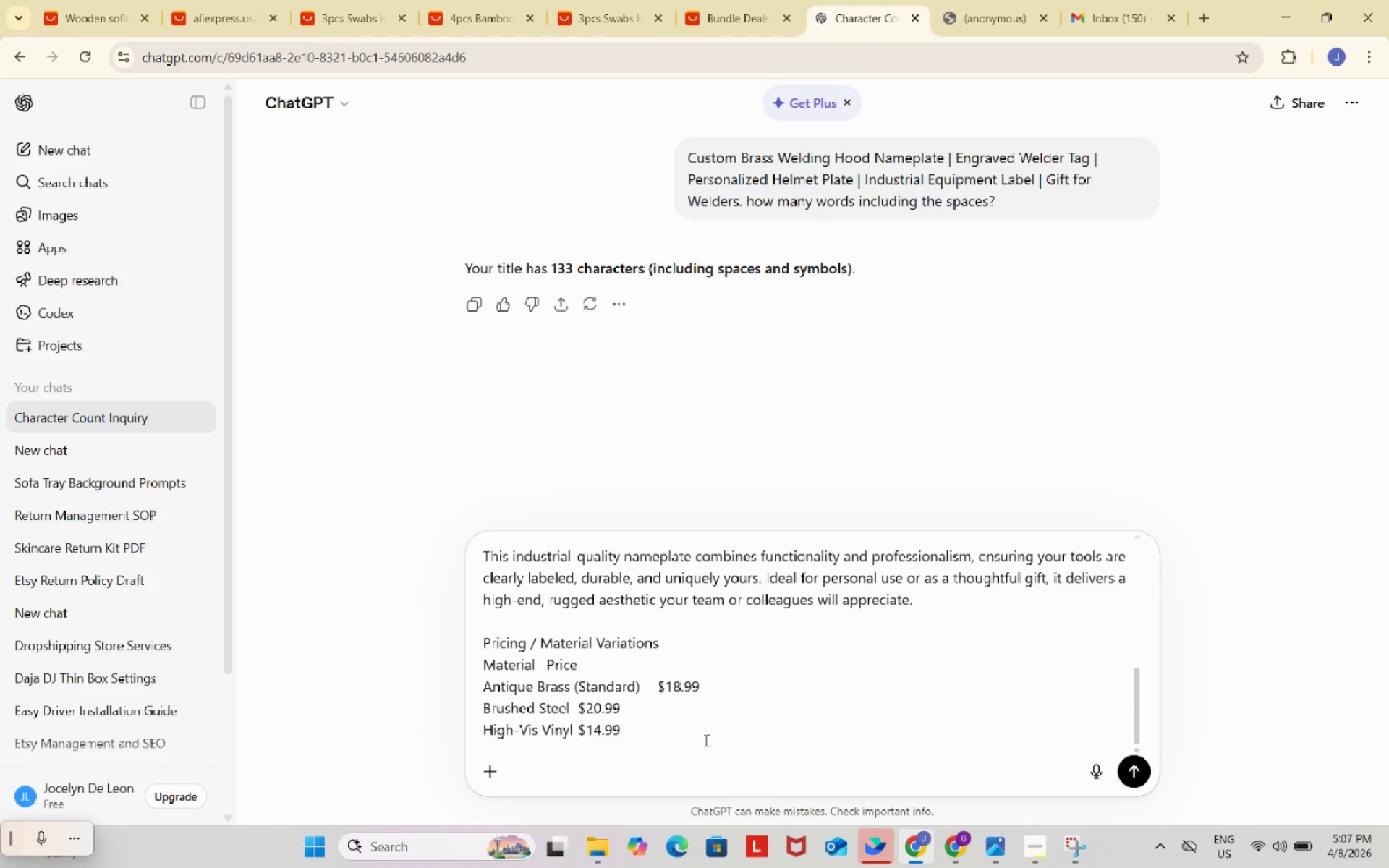 
type(. make this descretiption more optimized and strictly follow  these )
 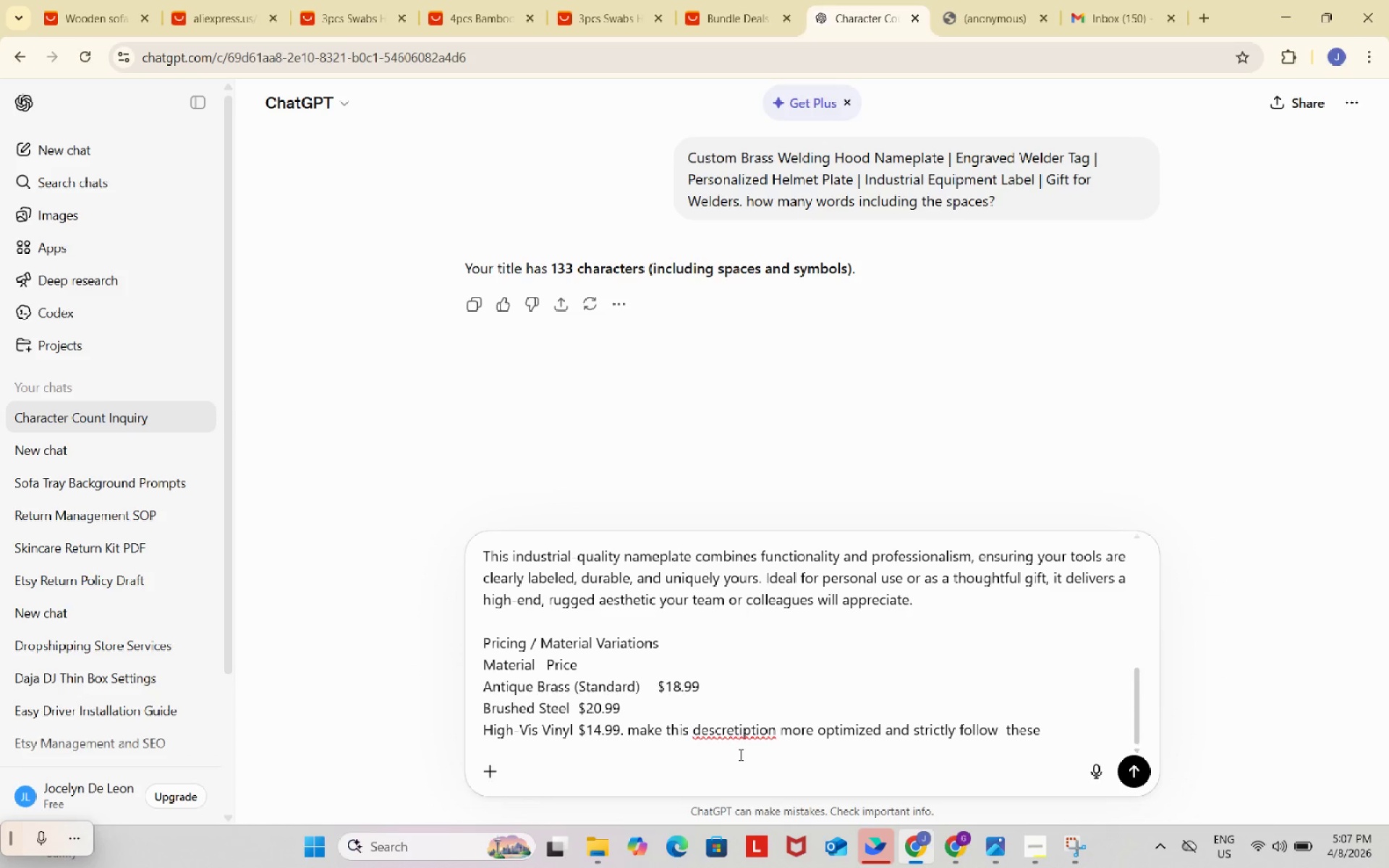 
type(rules )
 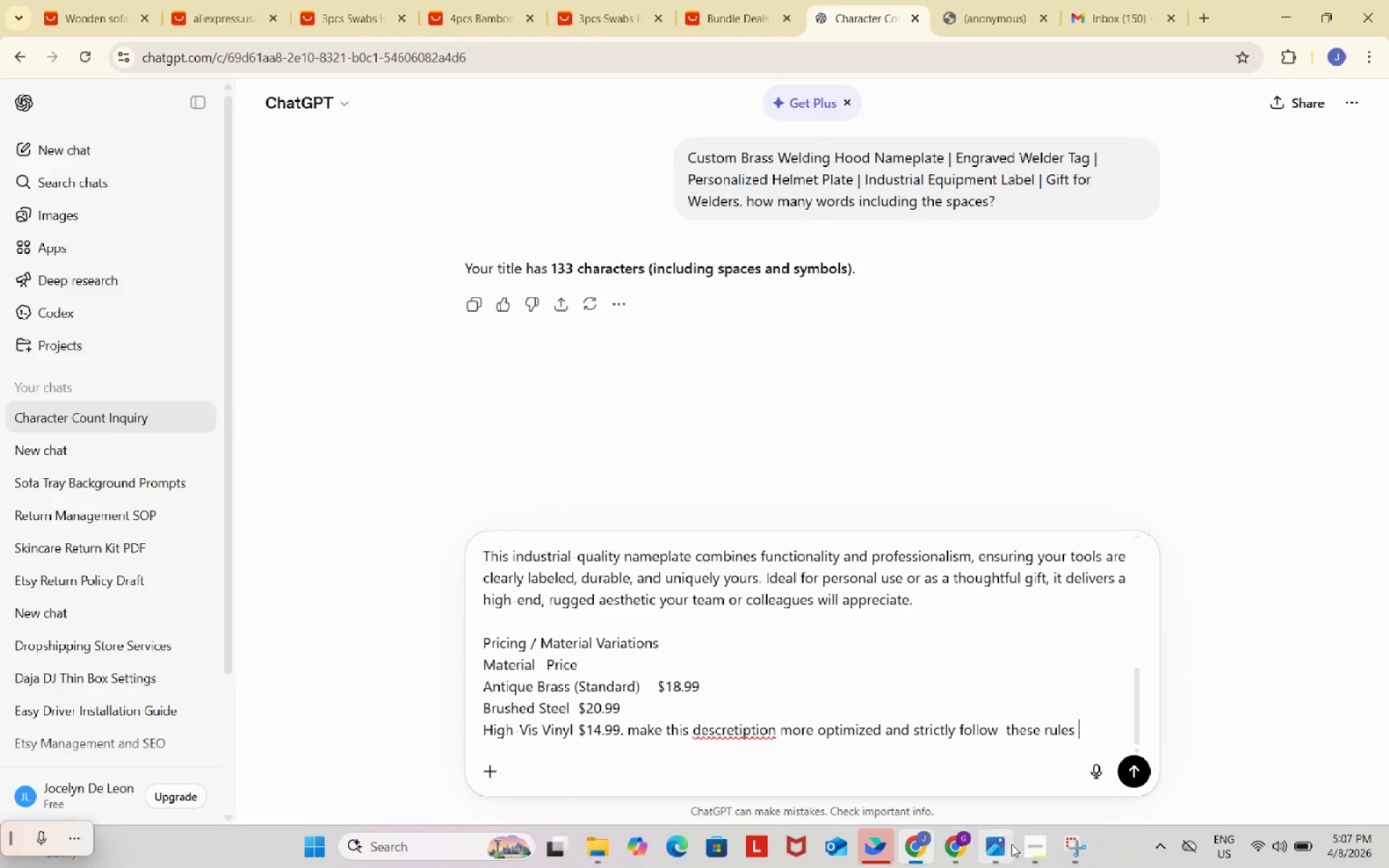 
left_click([1045, 843])